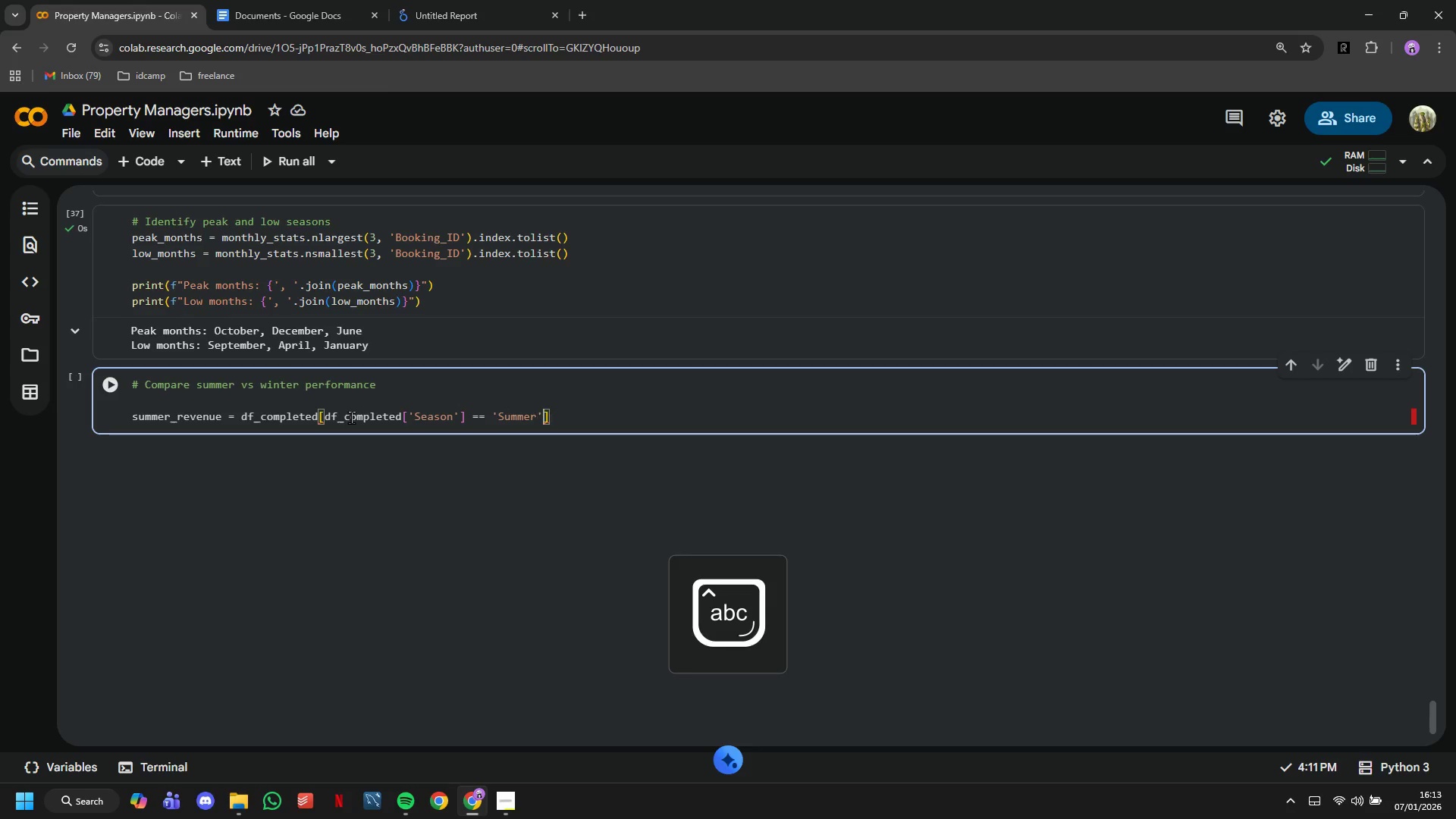 
key(ArrowRight)
 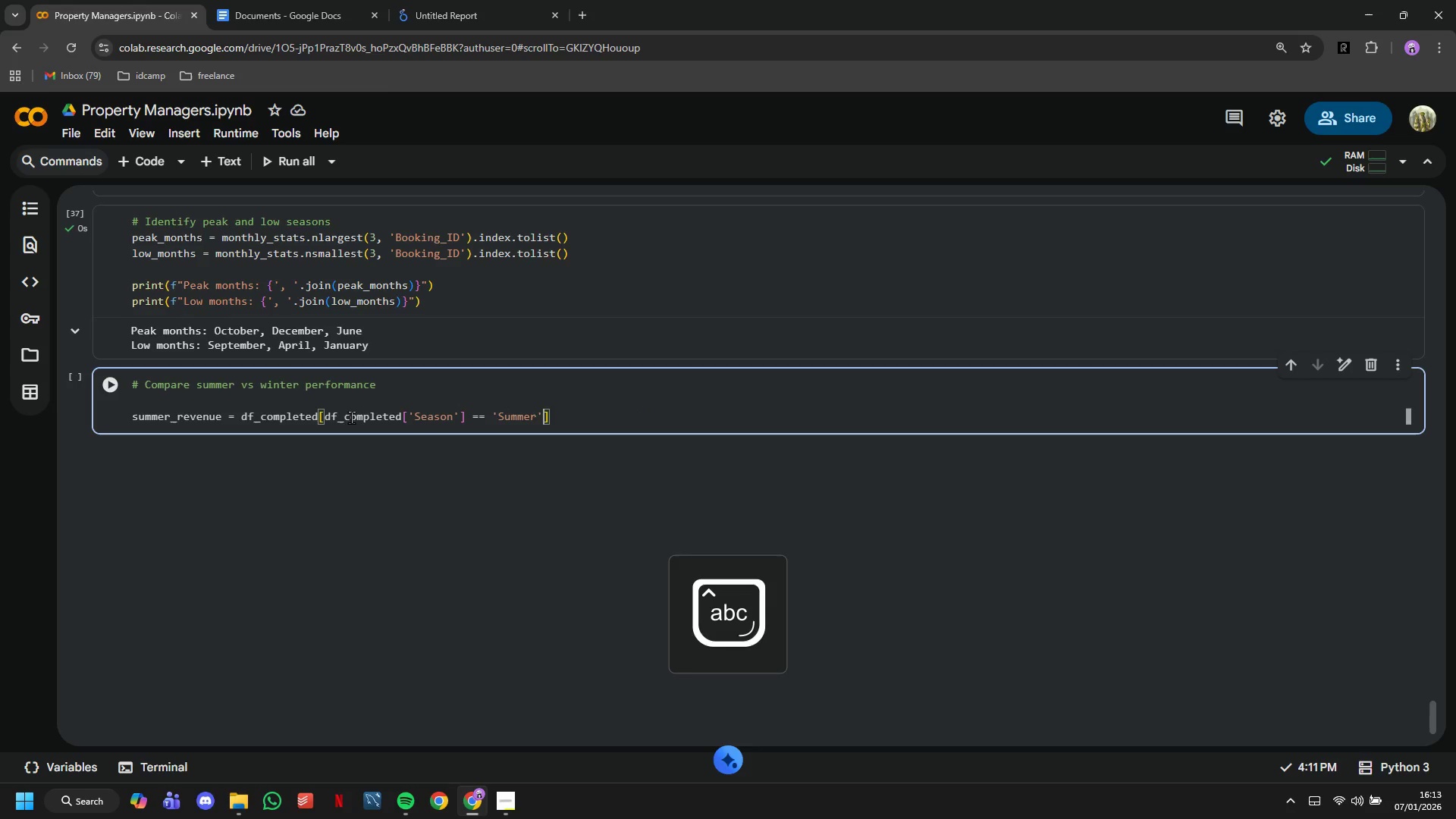 
key(ArrowRight)
 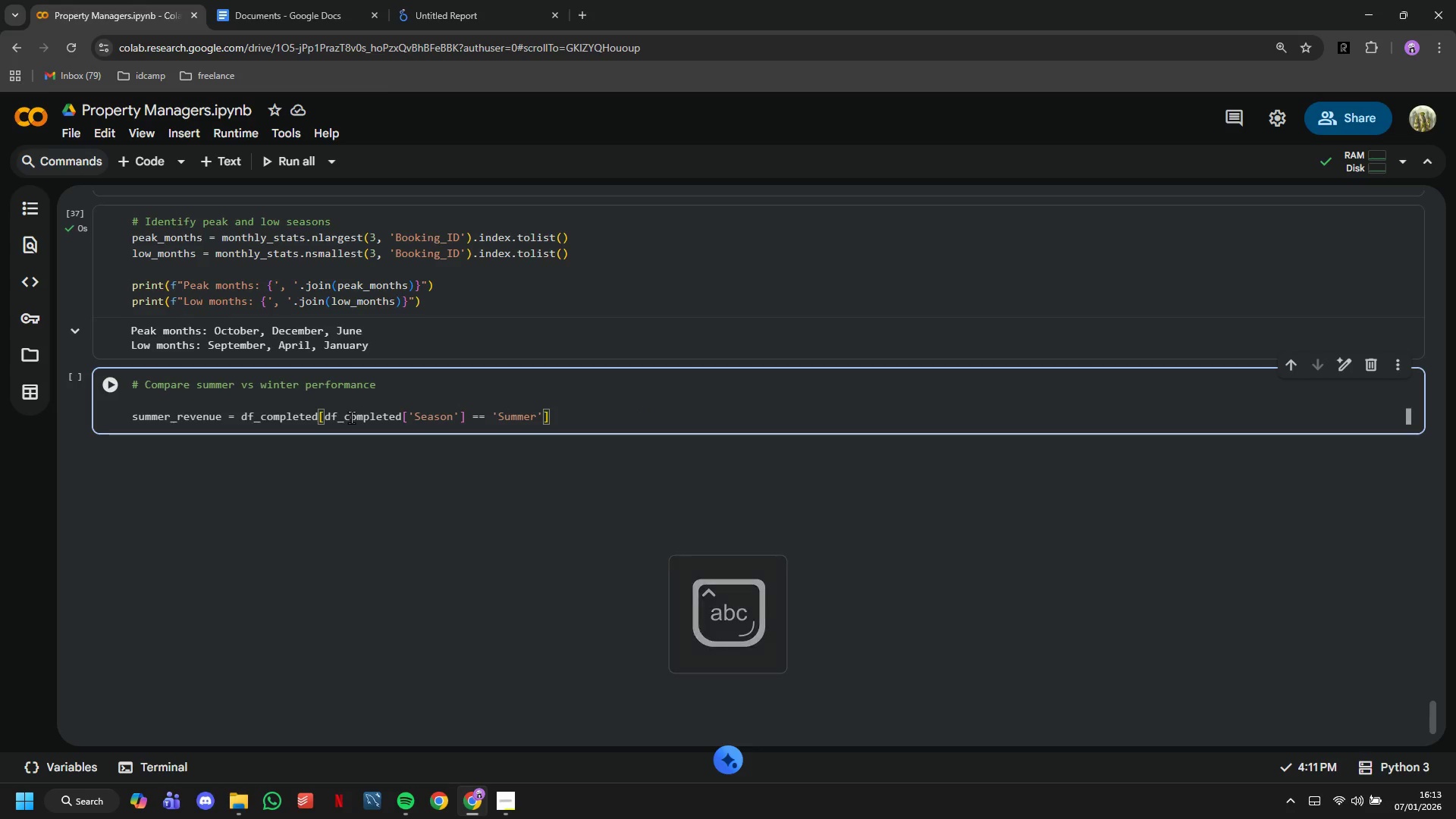 
type(['Total_Price)
 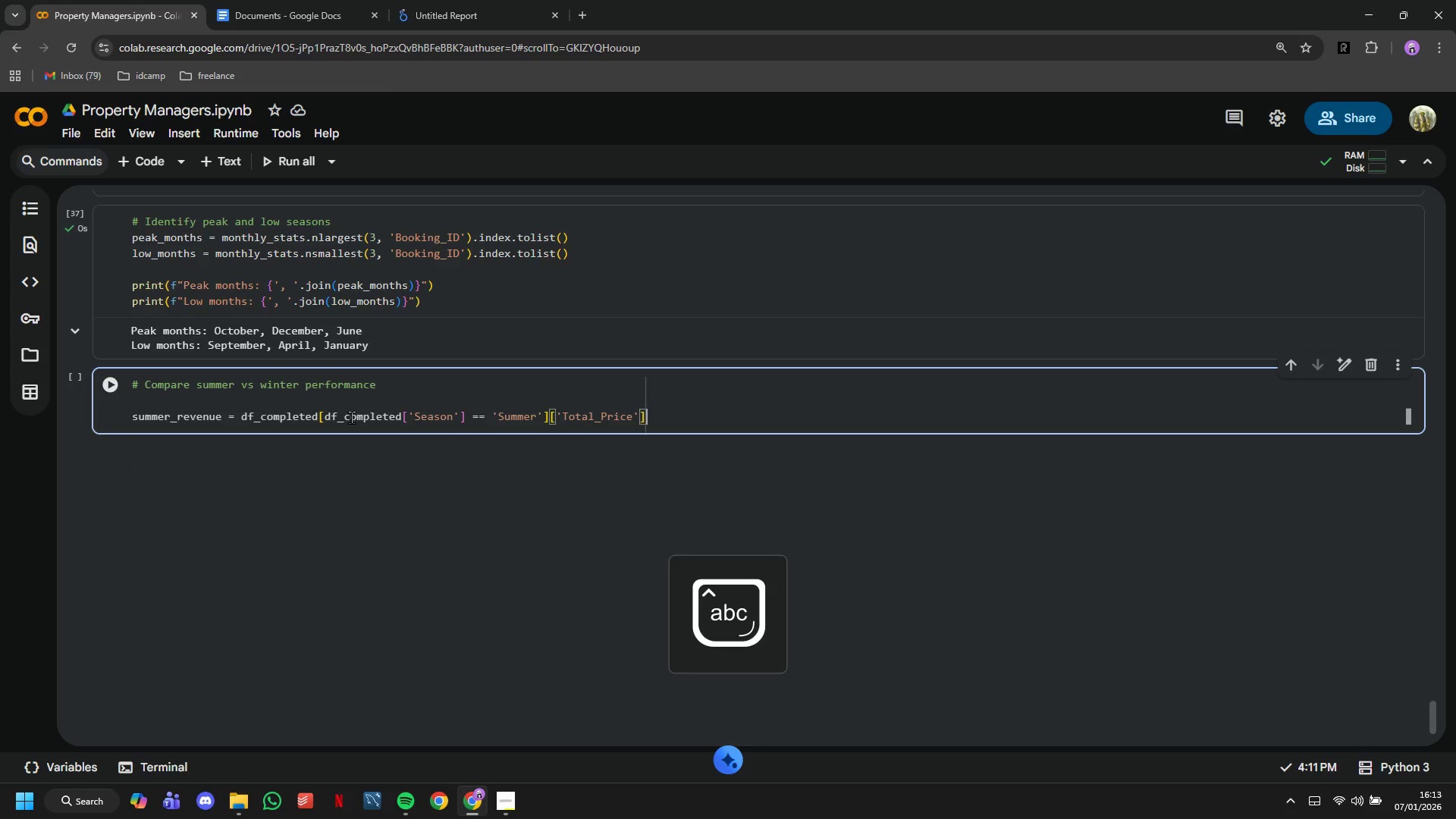 
 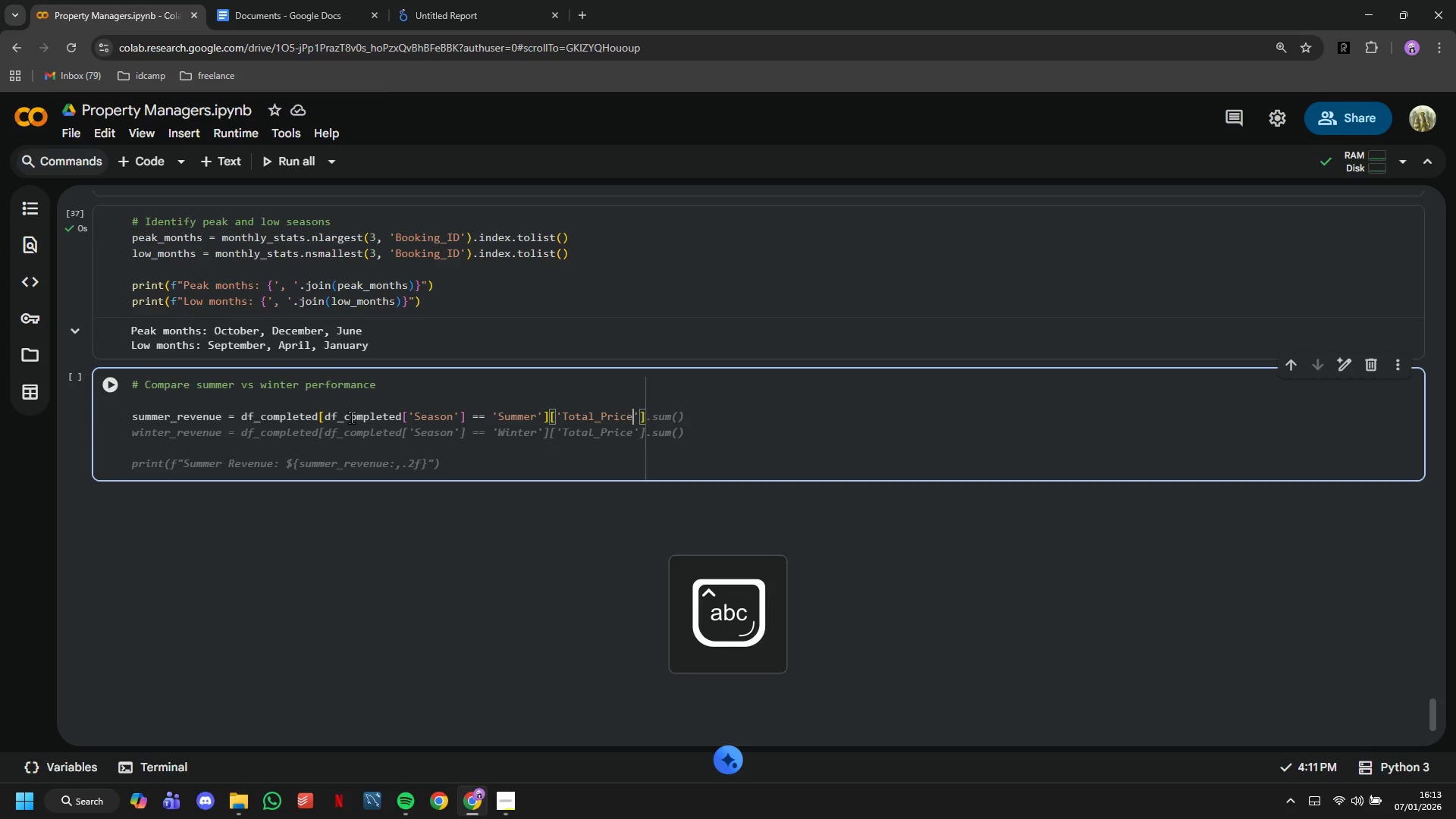 
key(ArrowRight)
 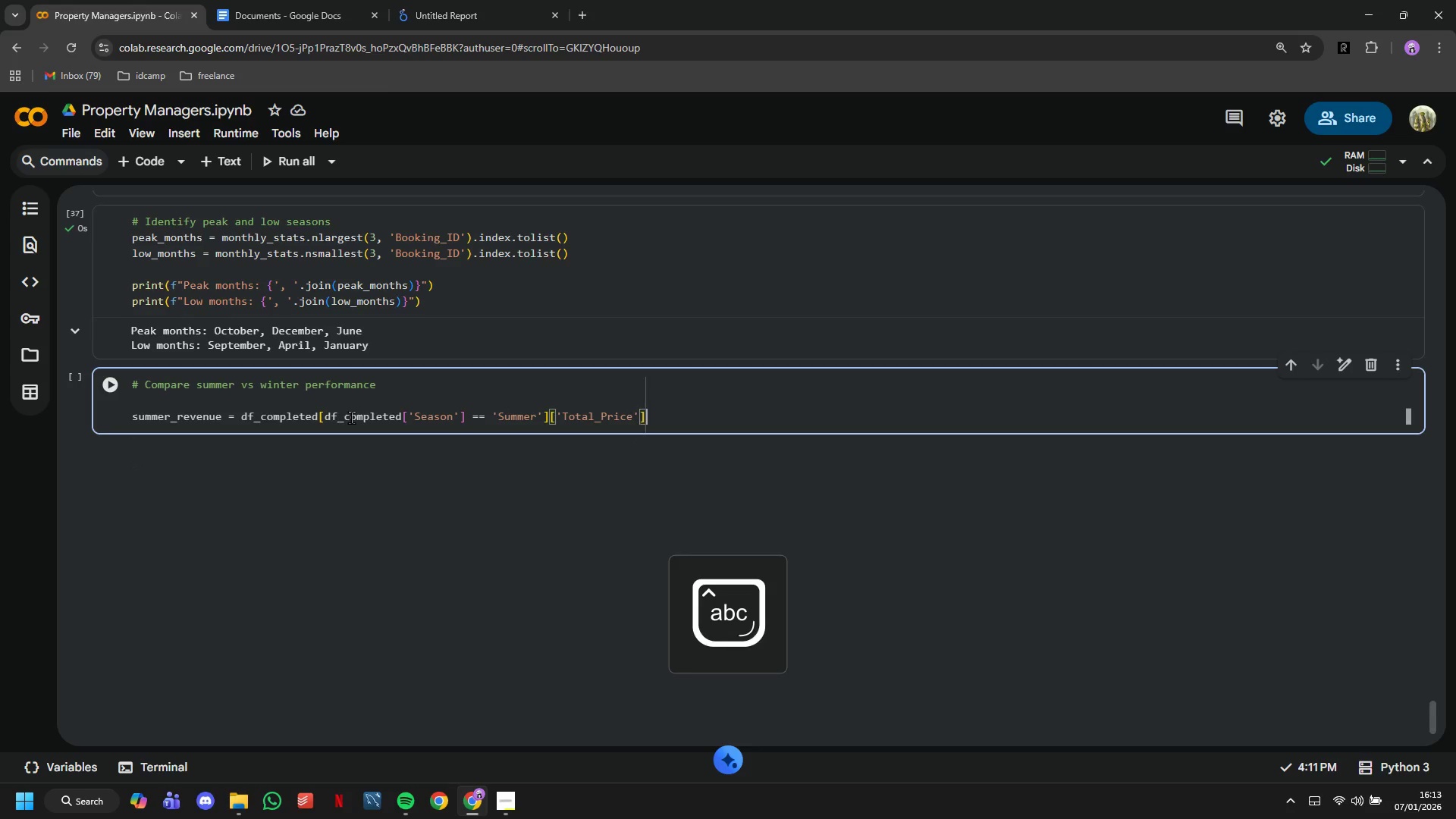 
key(ArrowRight)
 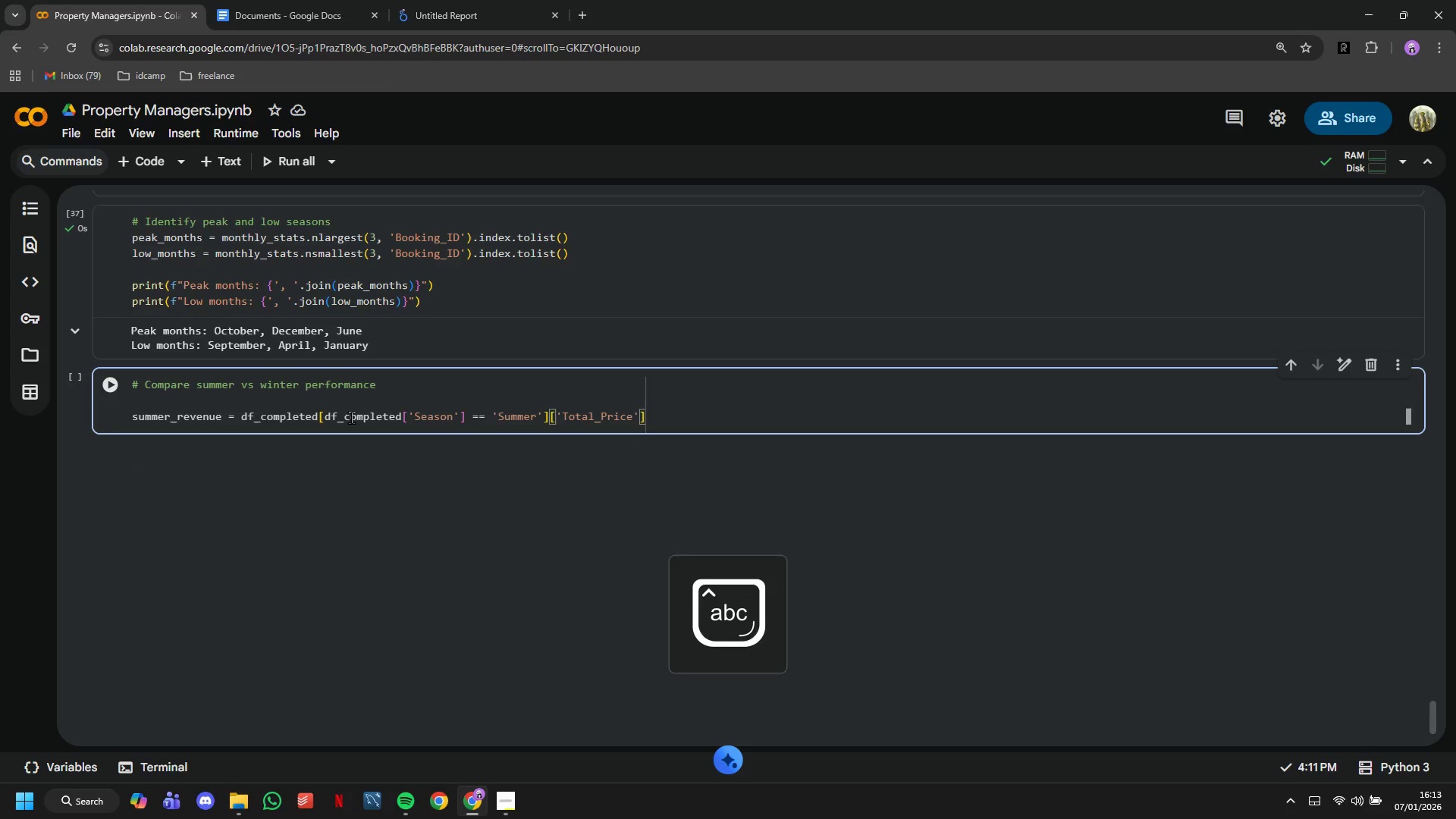 
type(.sum()
 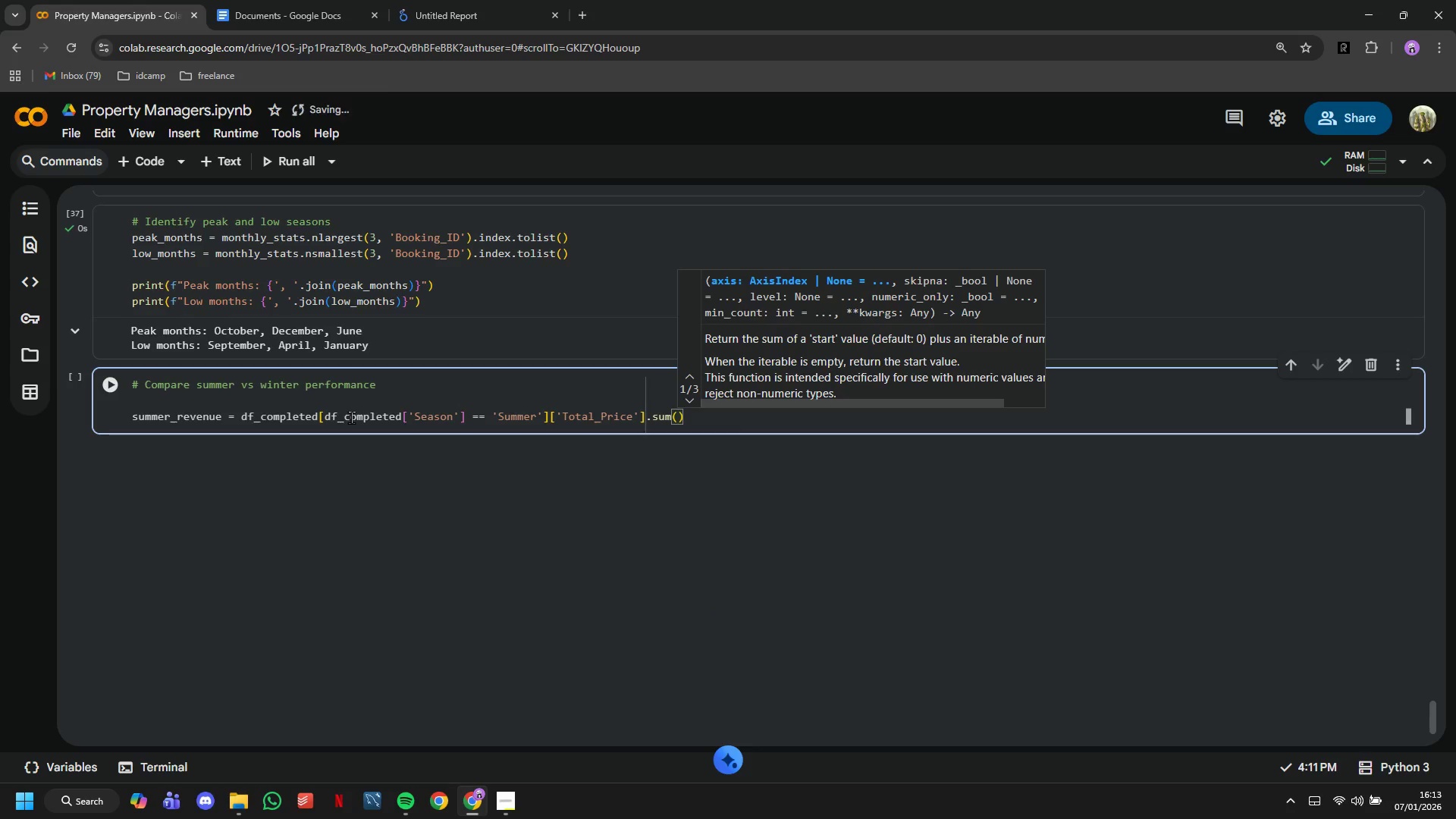 
key(ArrowRight)
 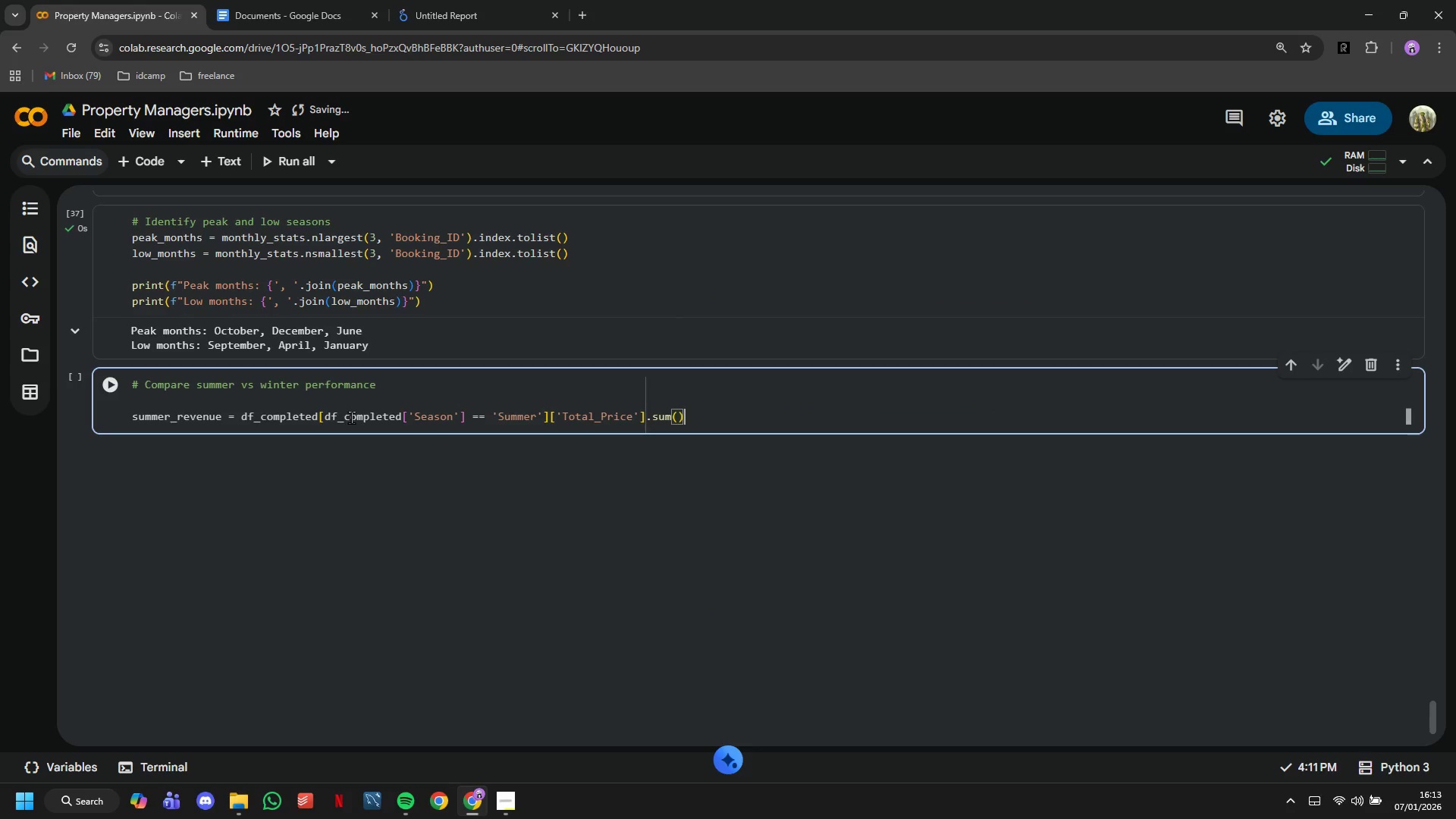 
key(Enter)
 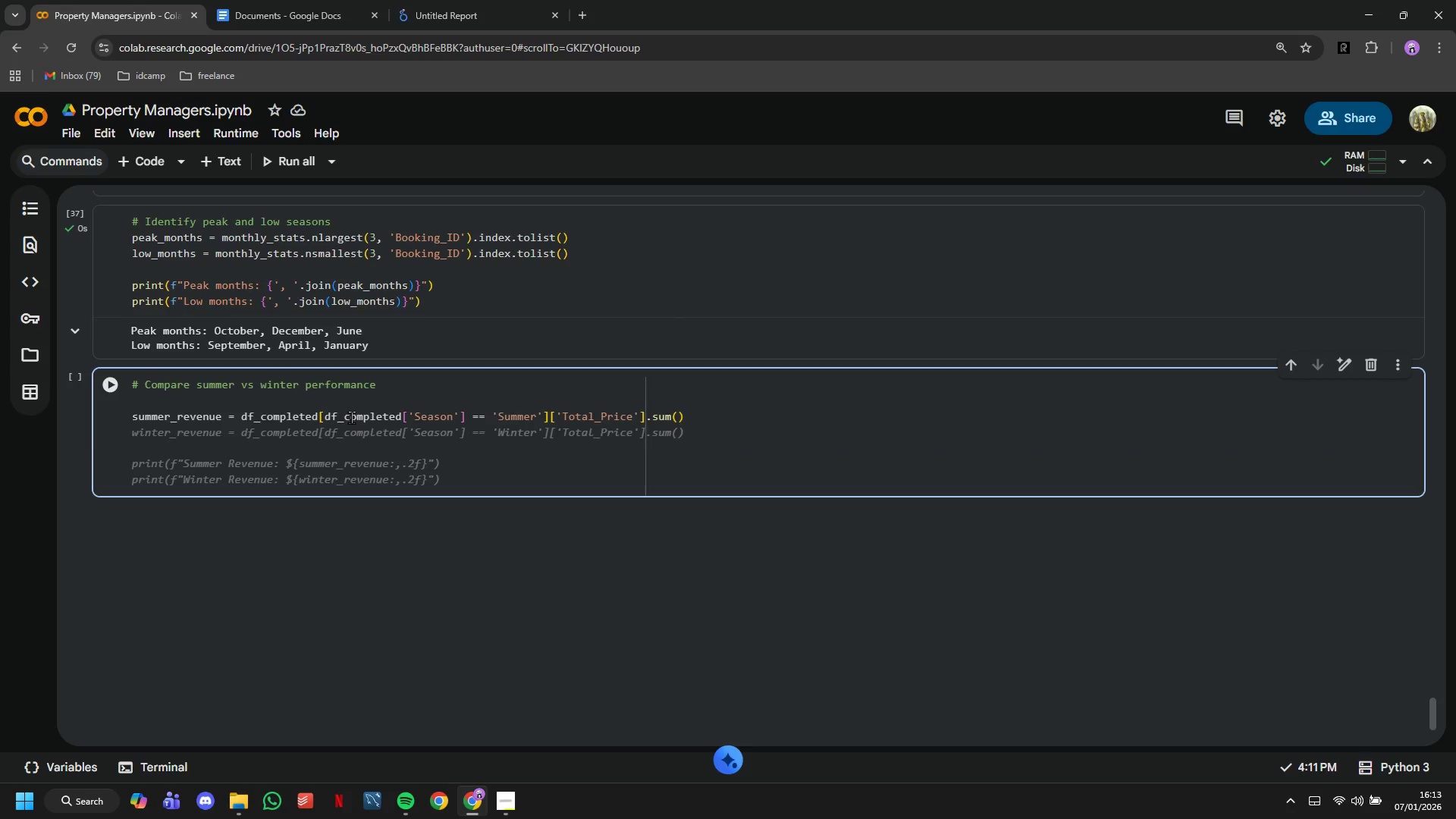 
type(winter_reb)
key(Backspace)
type(venue = df_completed[df_completed['Season)
 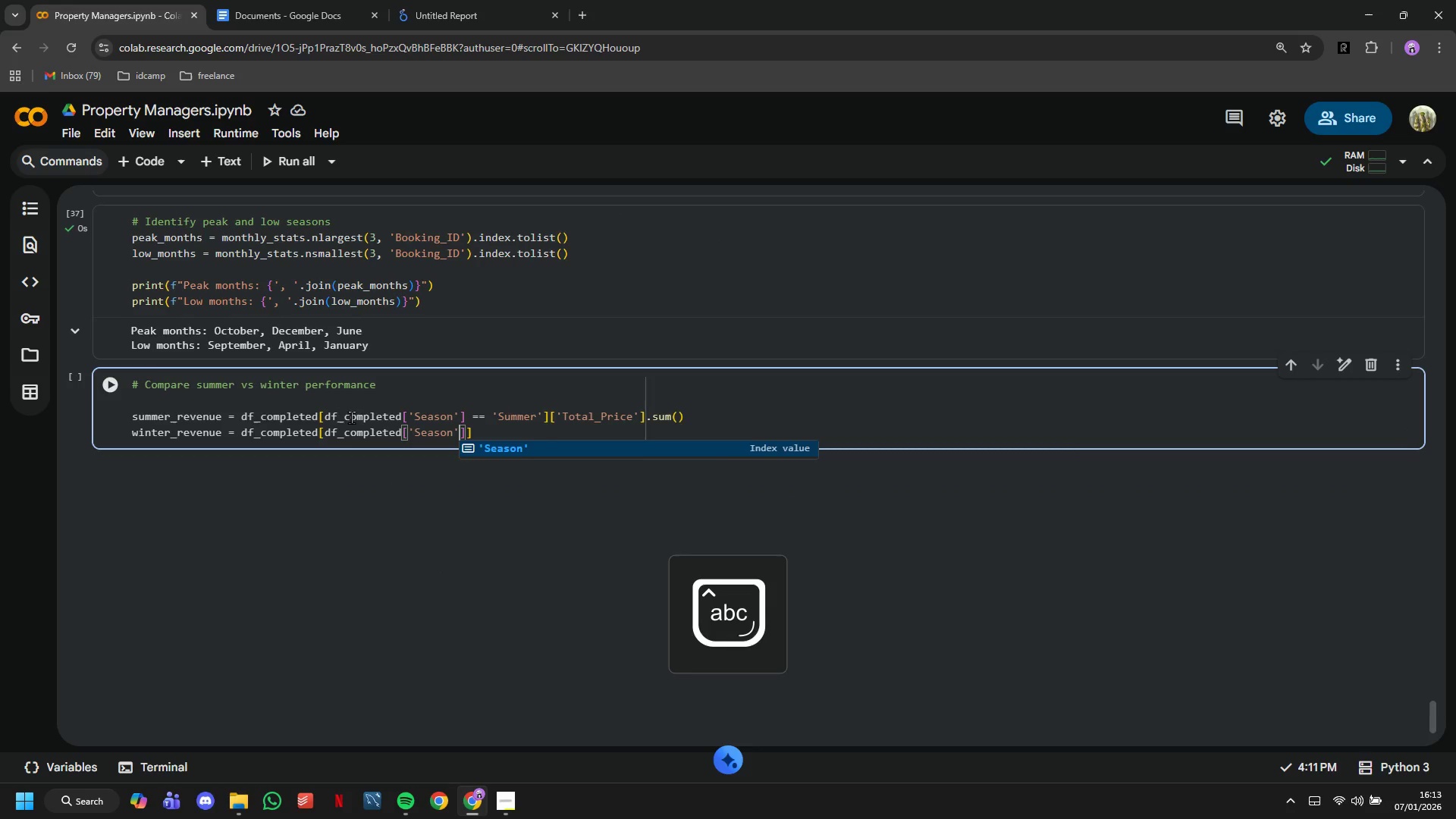 
key(ArrowRight)
 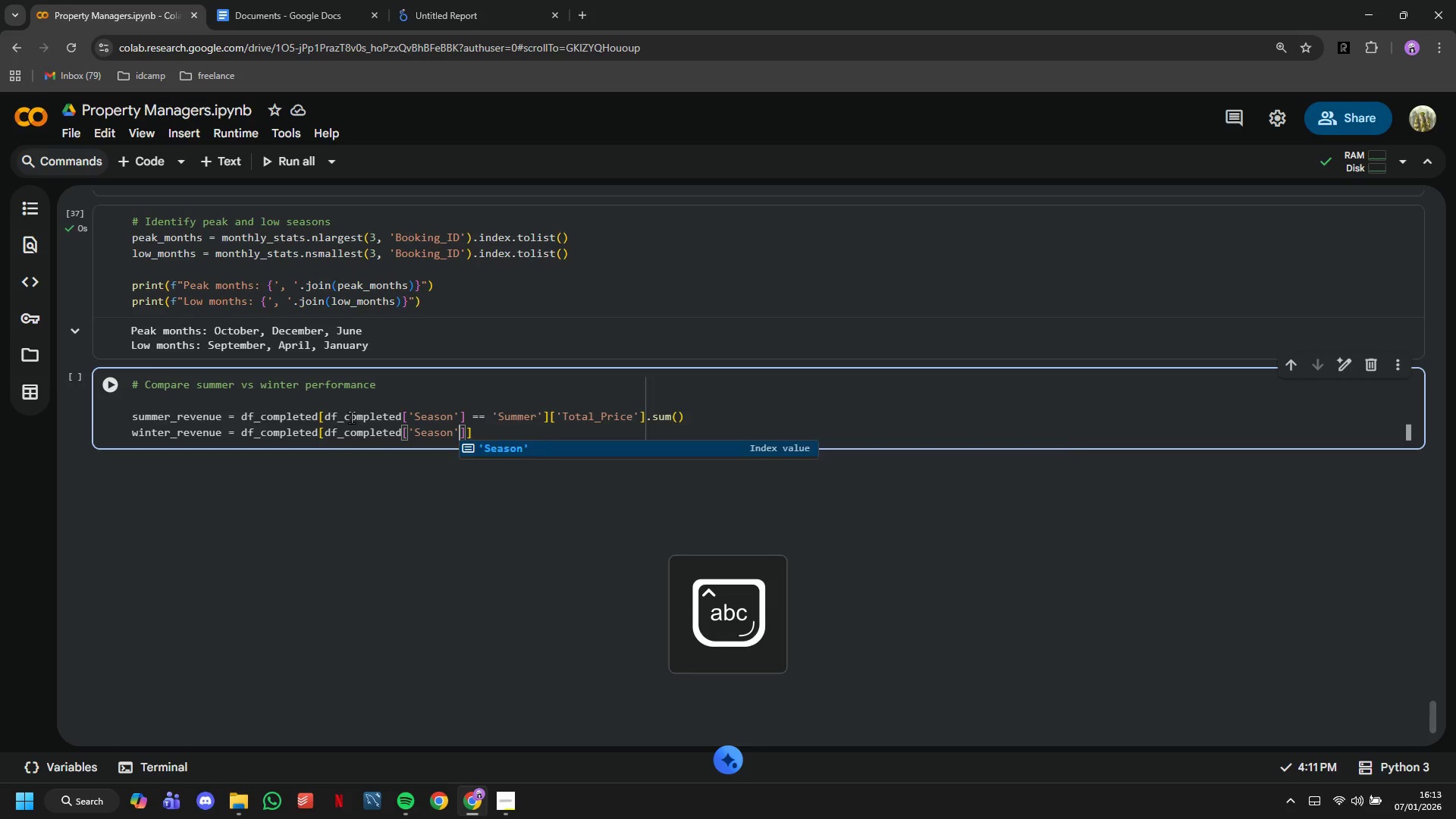 
key(ArrowRight)
 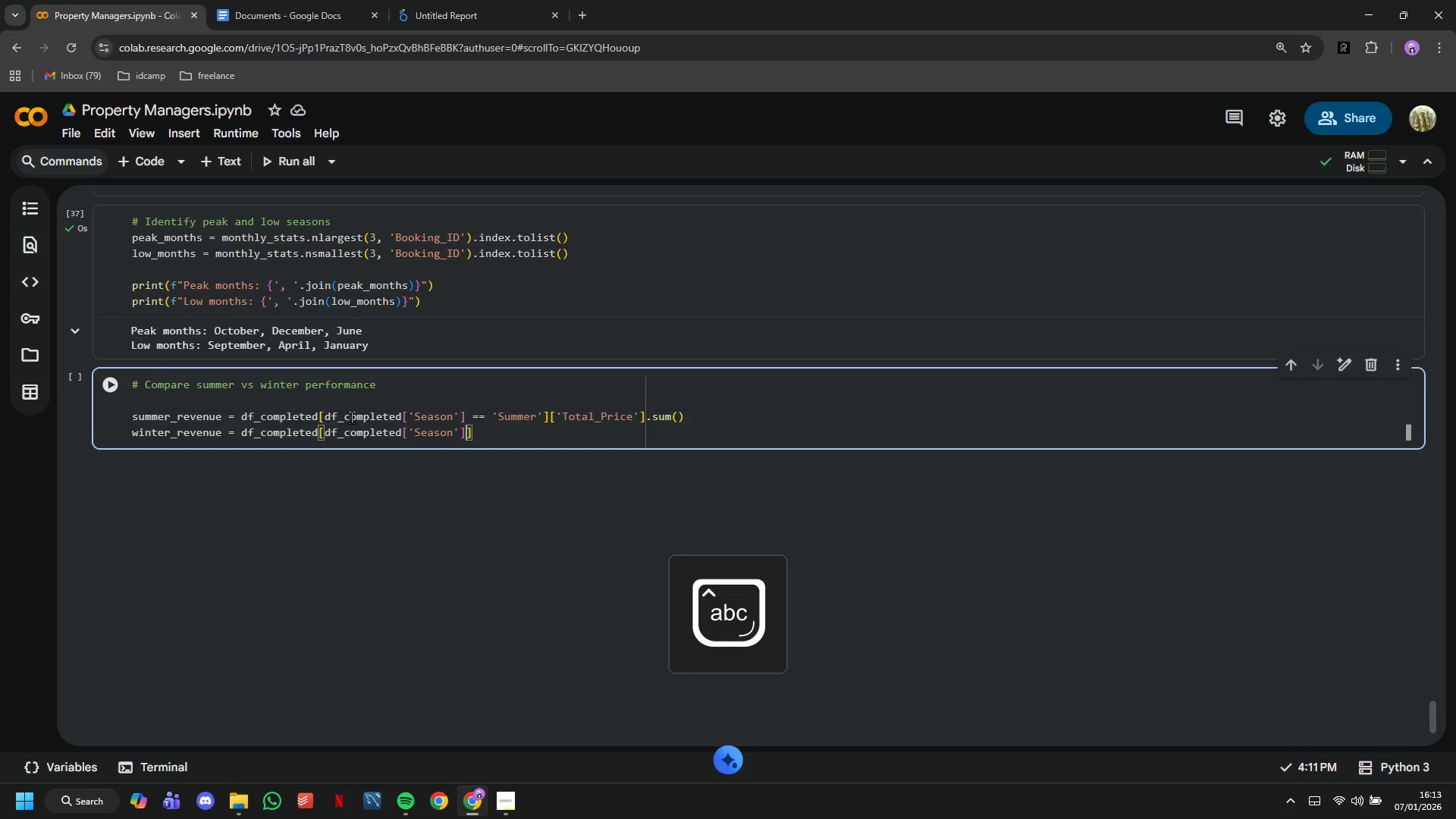 
type( == 'Winter)
 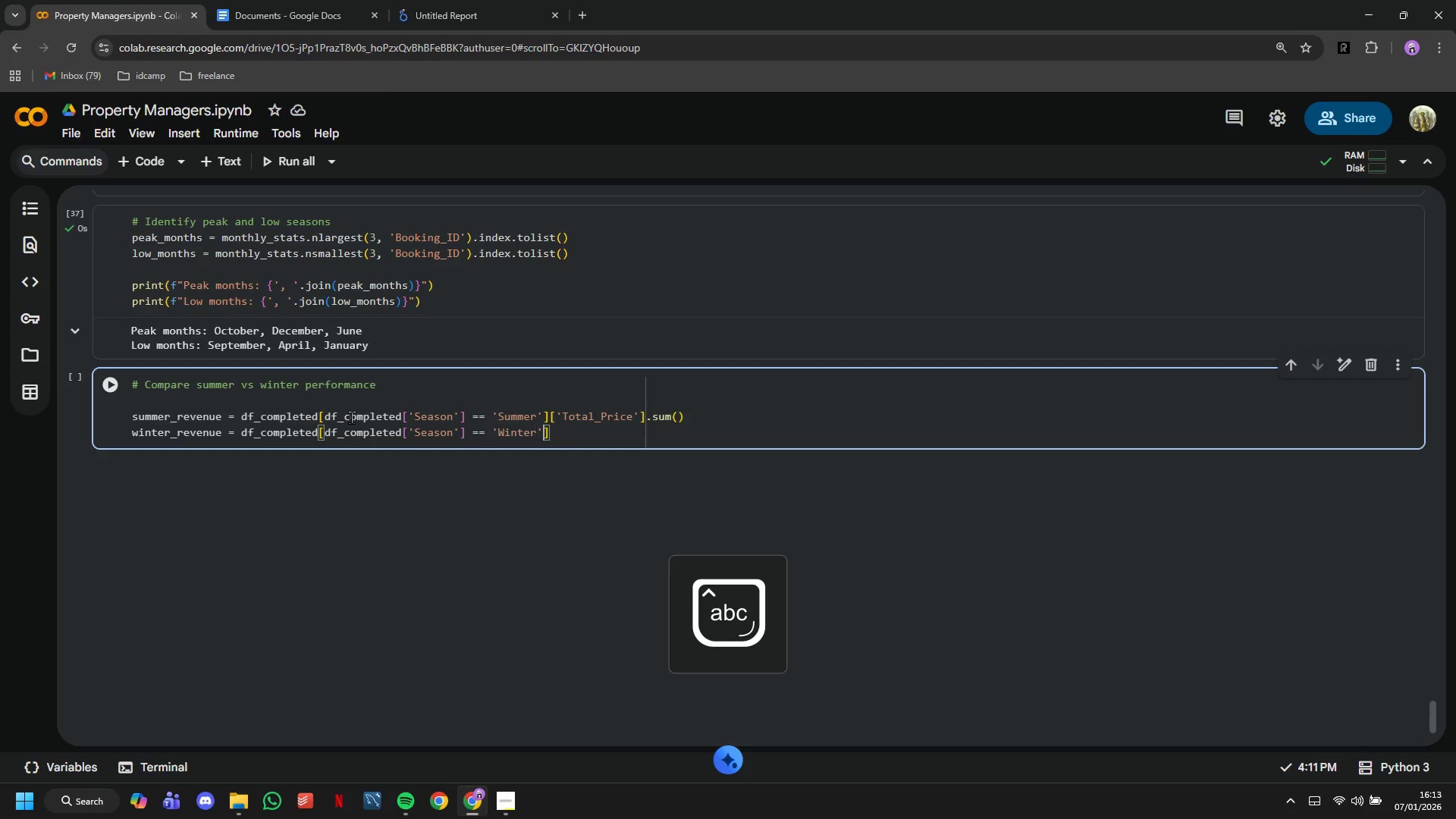 
key(ArrowRight)
 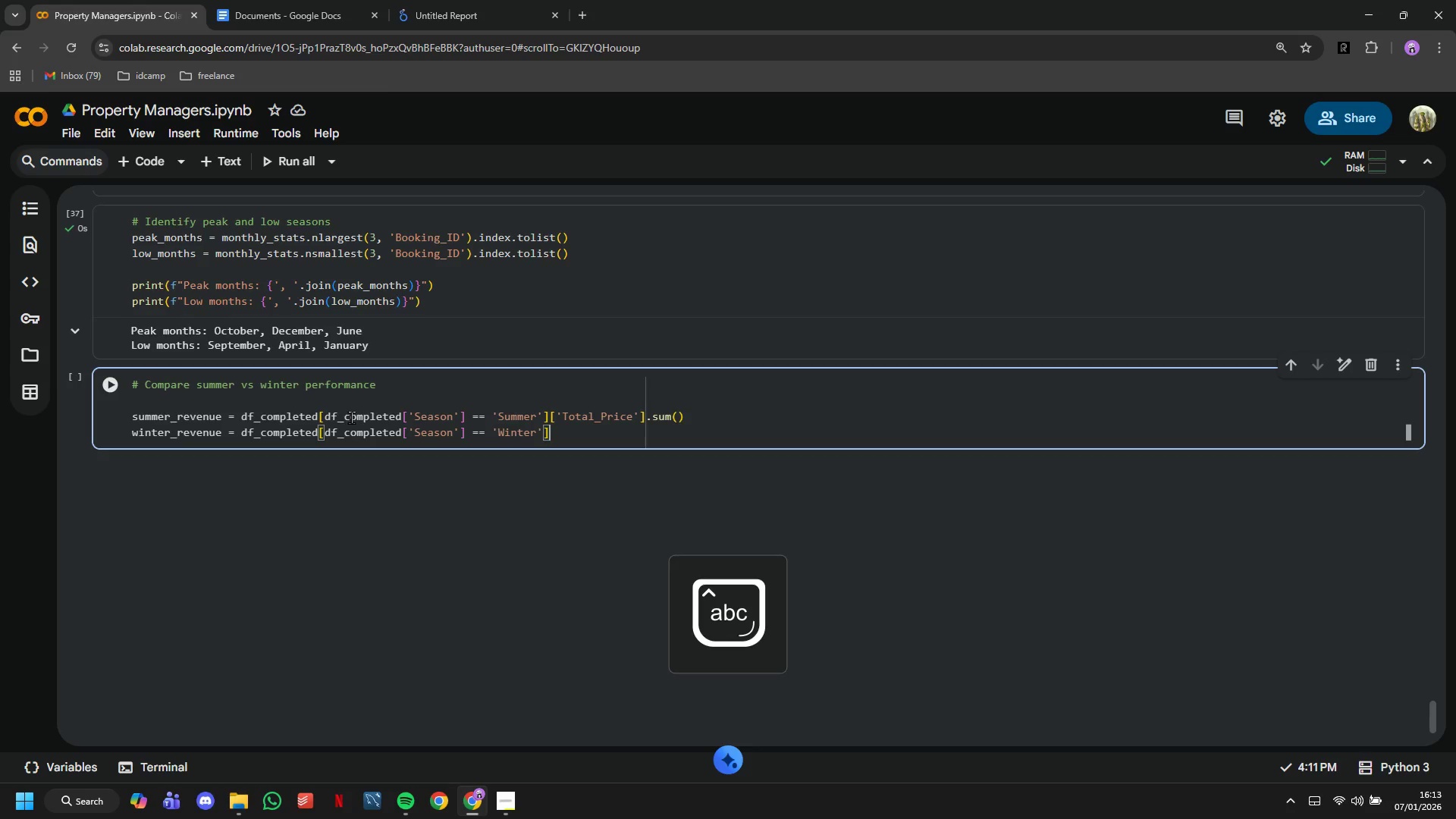 
key(ArrowRight)
 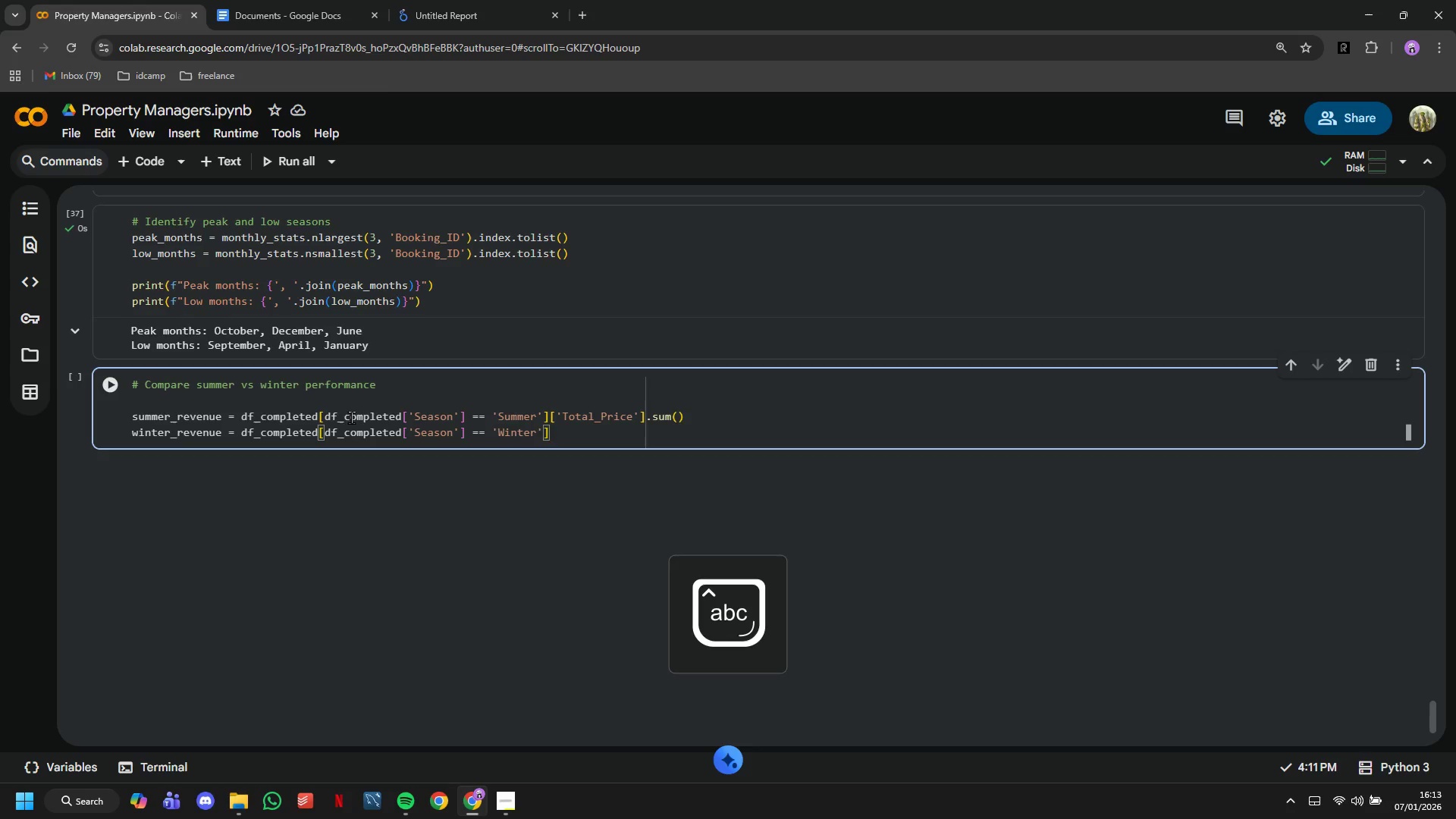 
type(['Total_Price)
 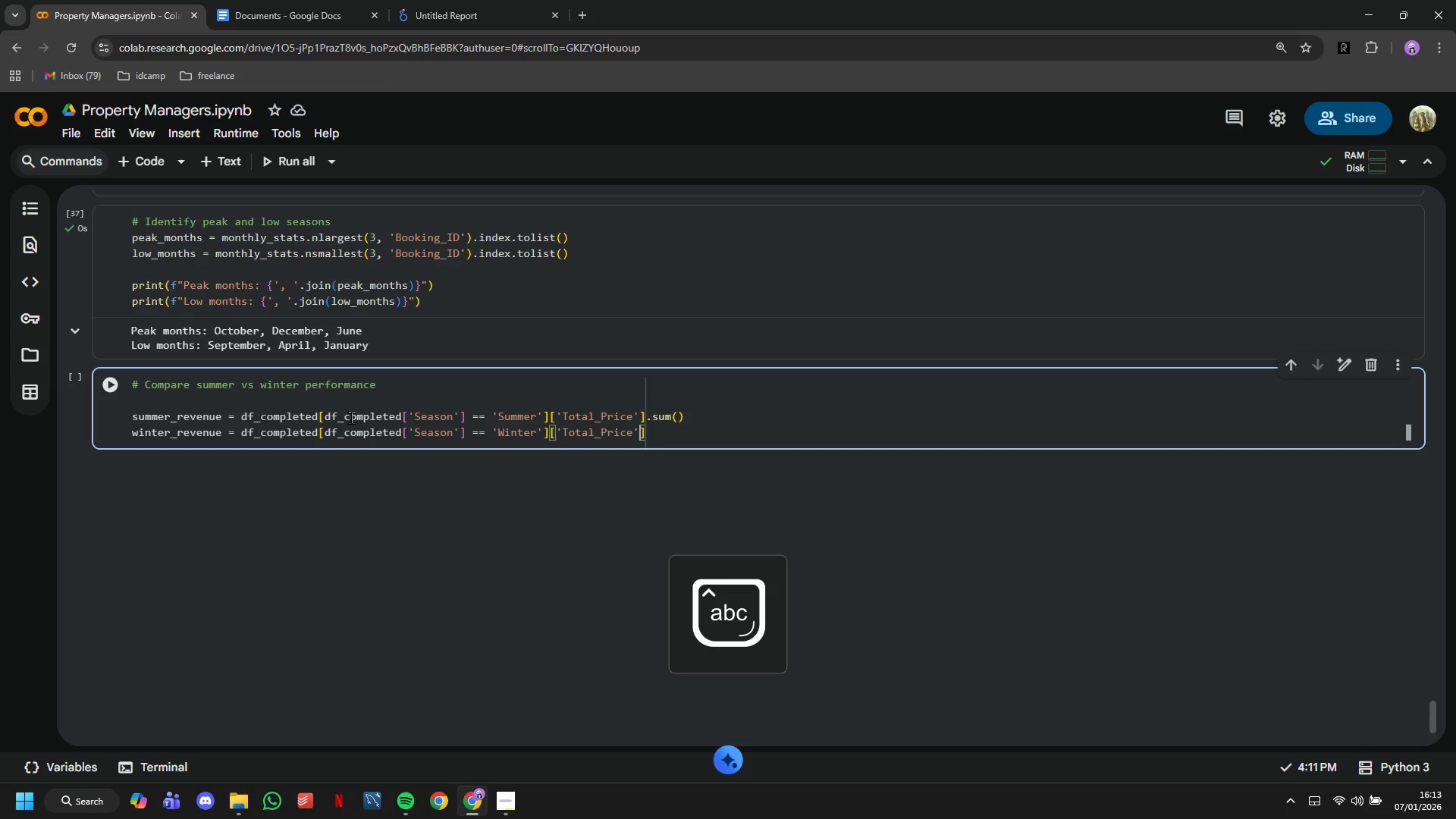 
 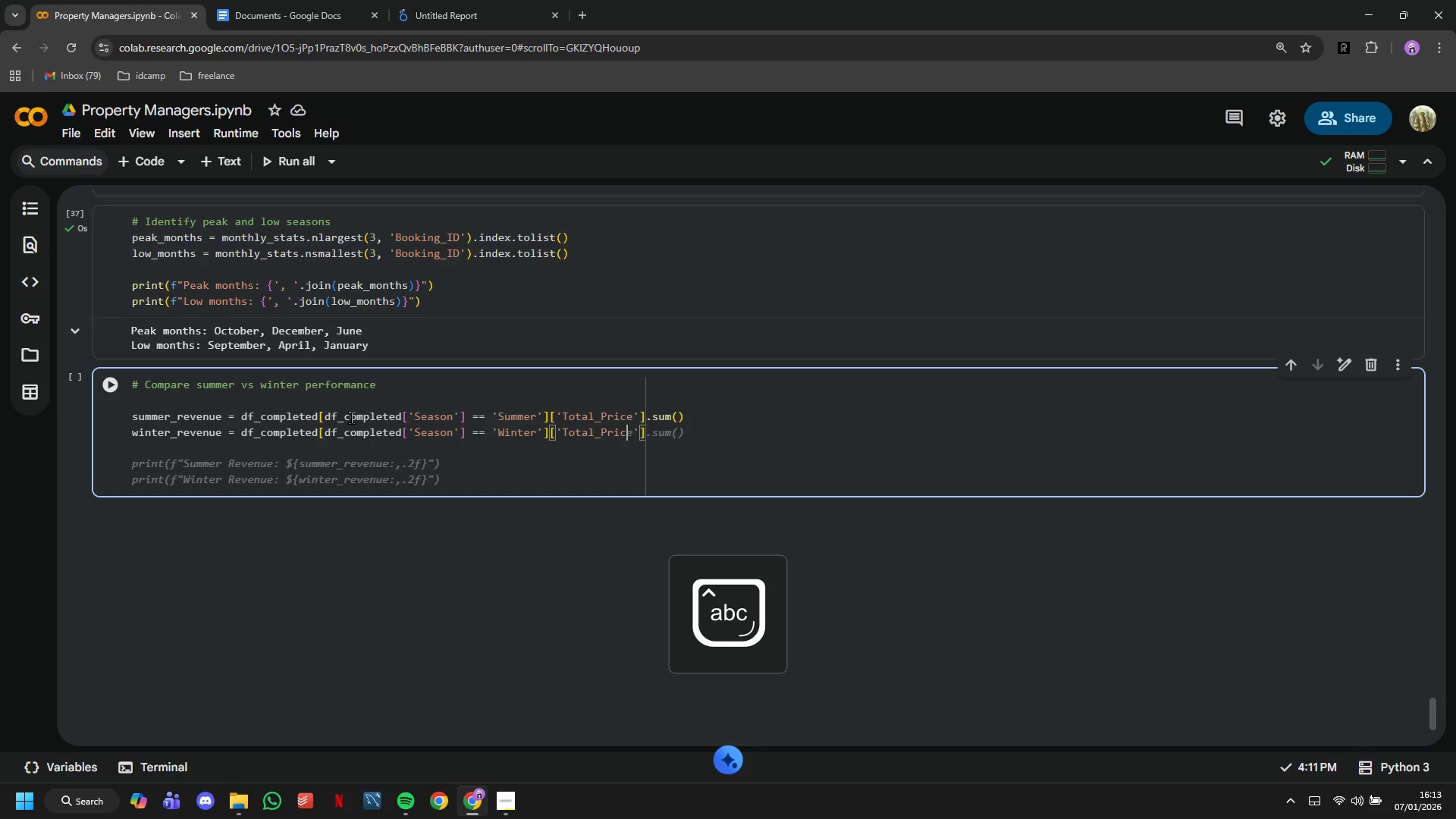 
key(ArrowRight)
 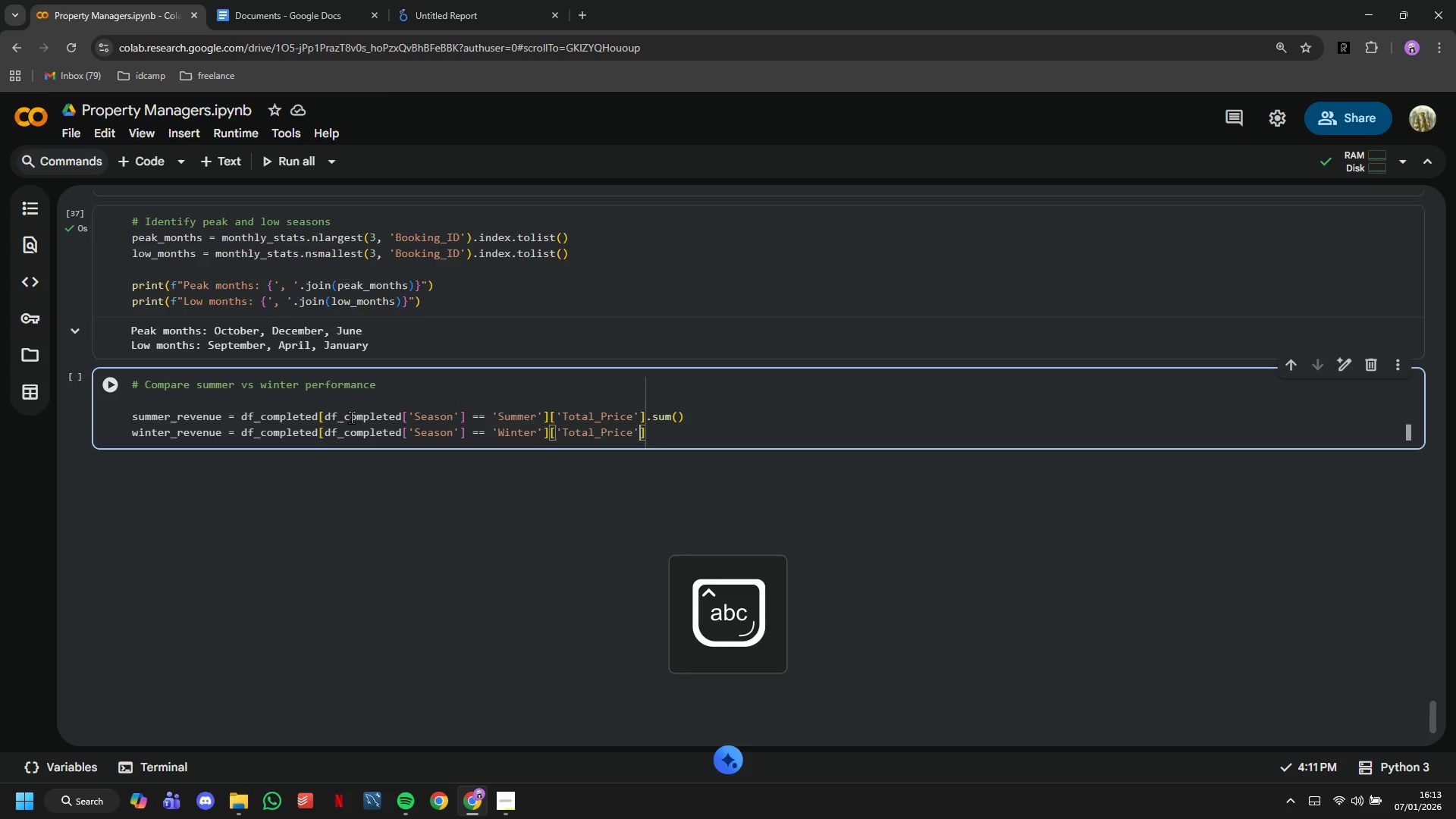 
key(ArrowRight)
 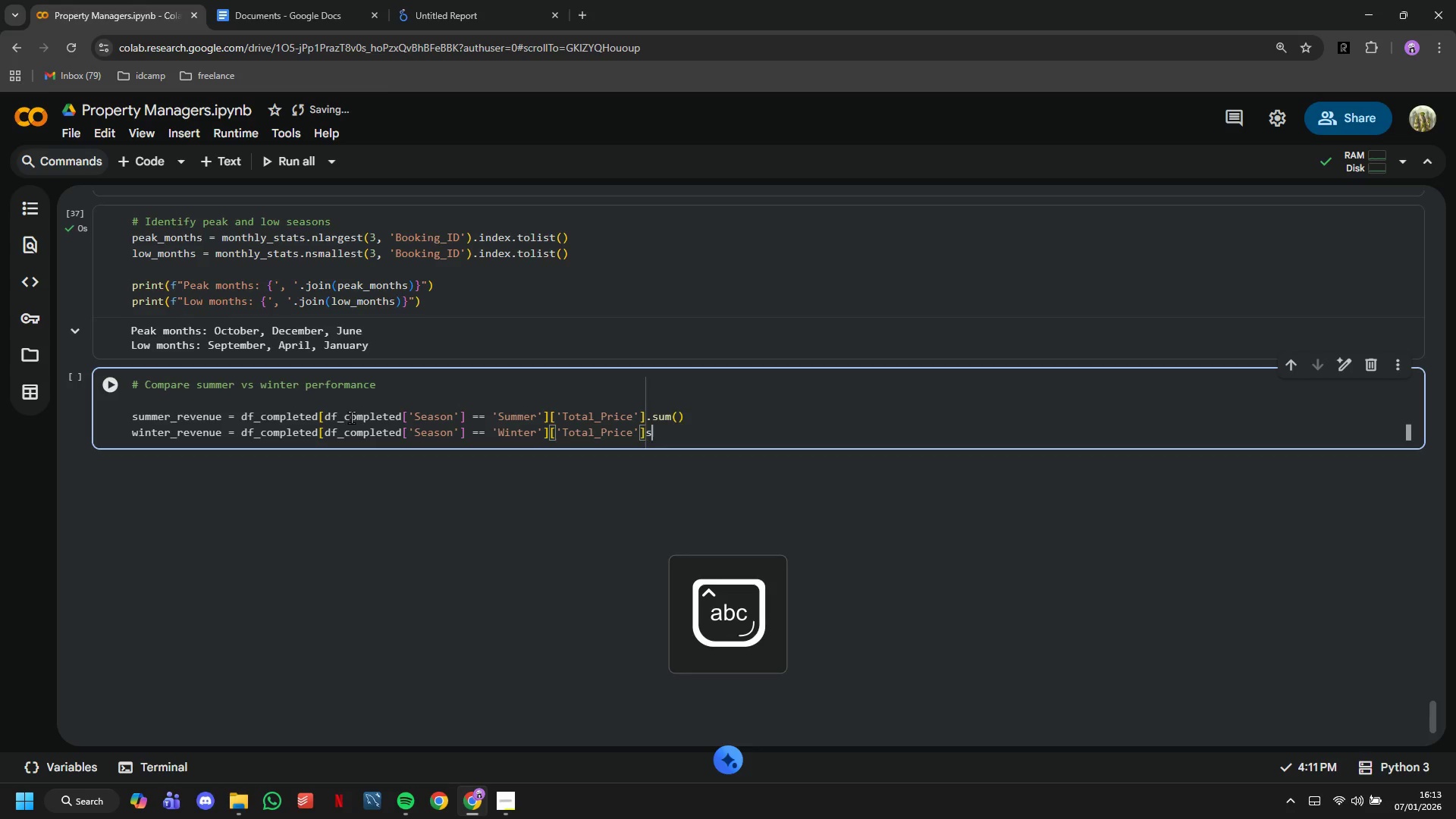 
type(s.)
key(Backspace)
key(Backspace)
type(.sum()
 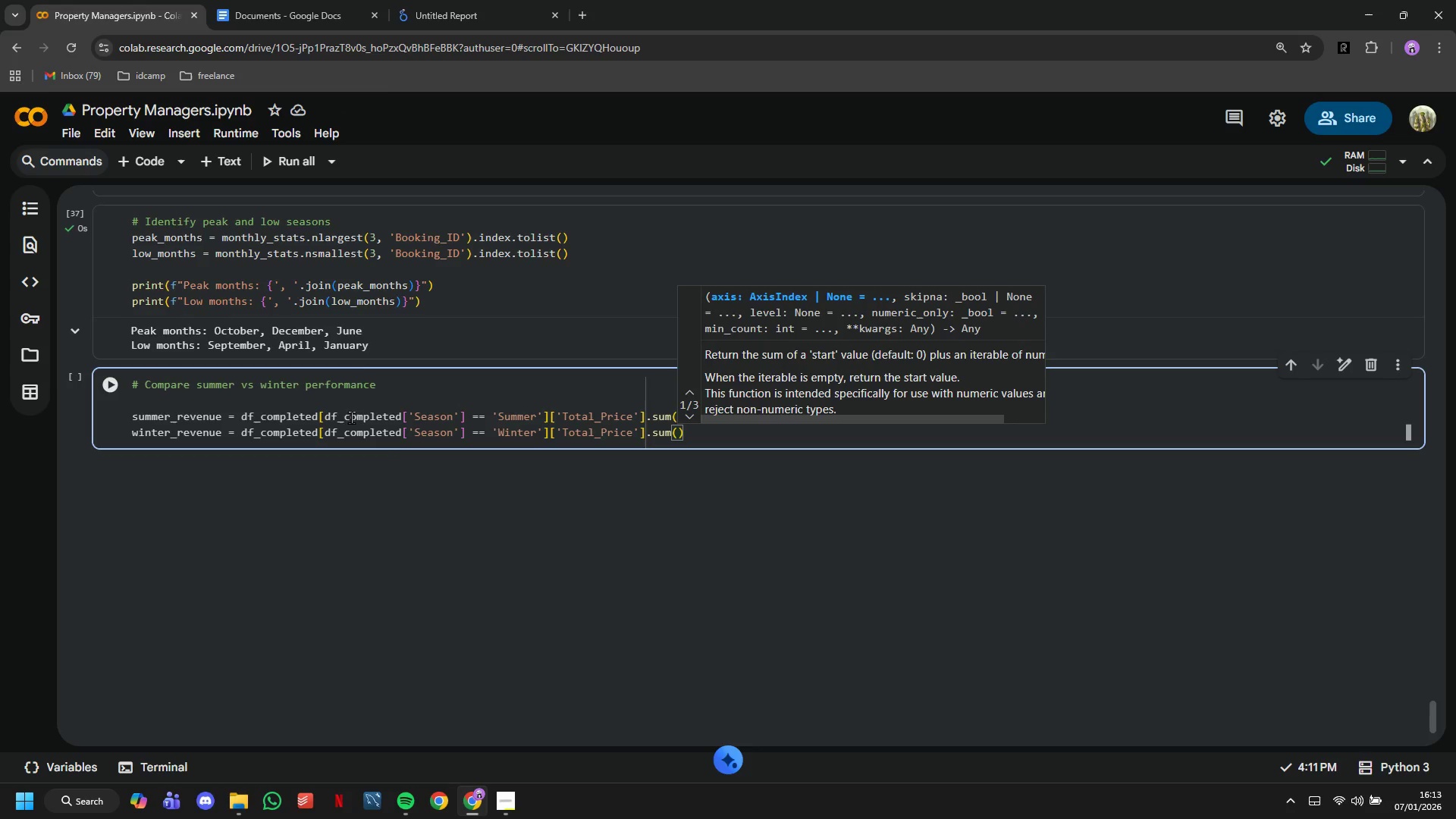 
left_click([124, 378])
 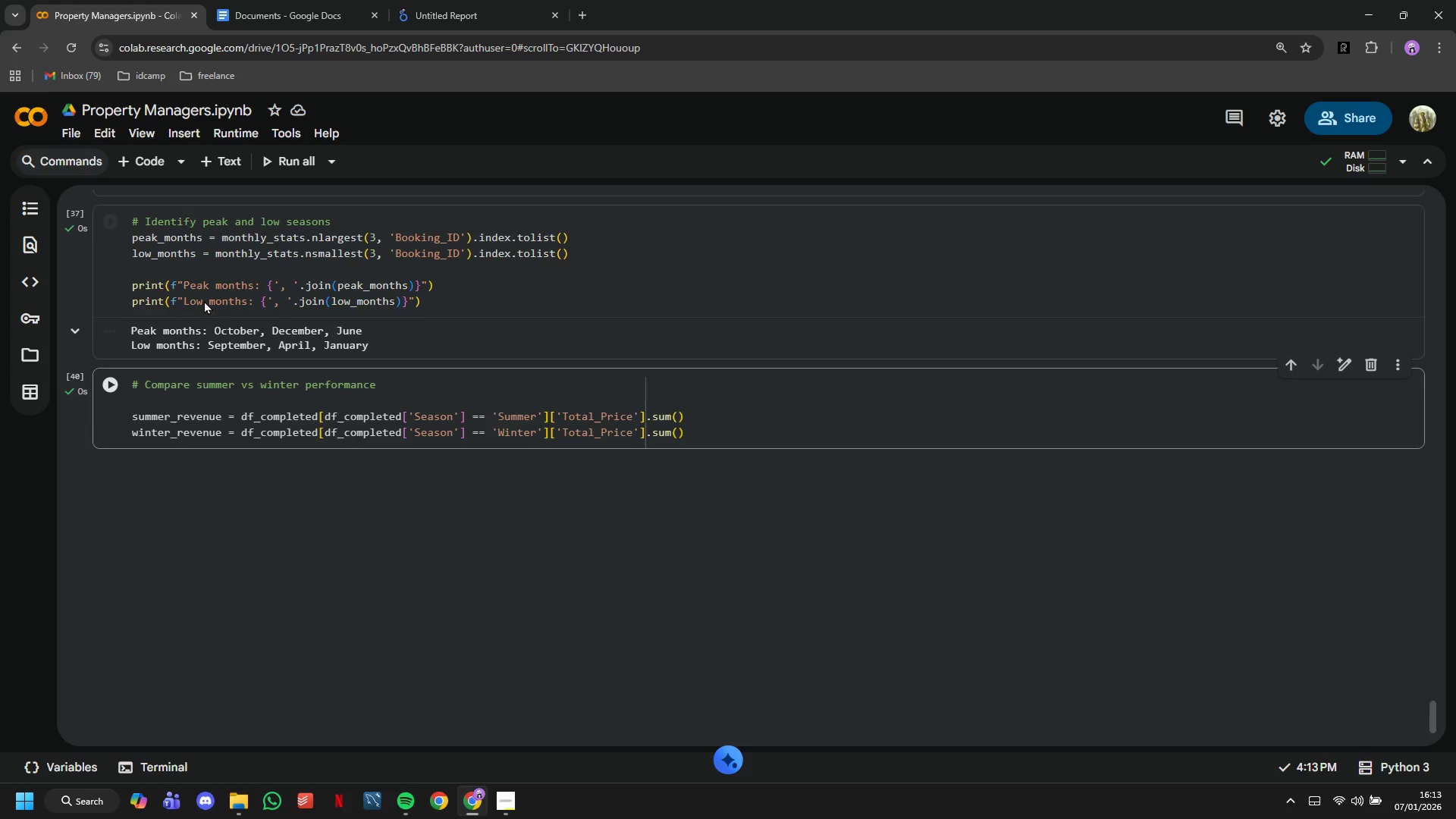 
left_click([147, 168])
 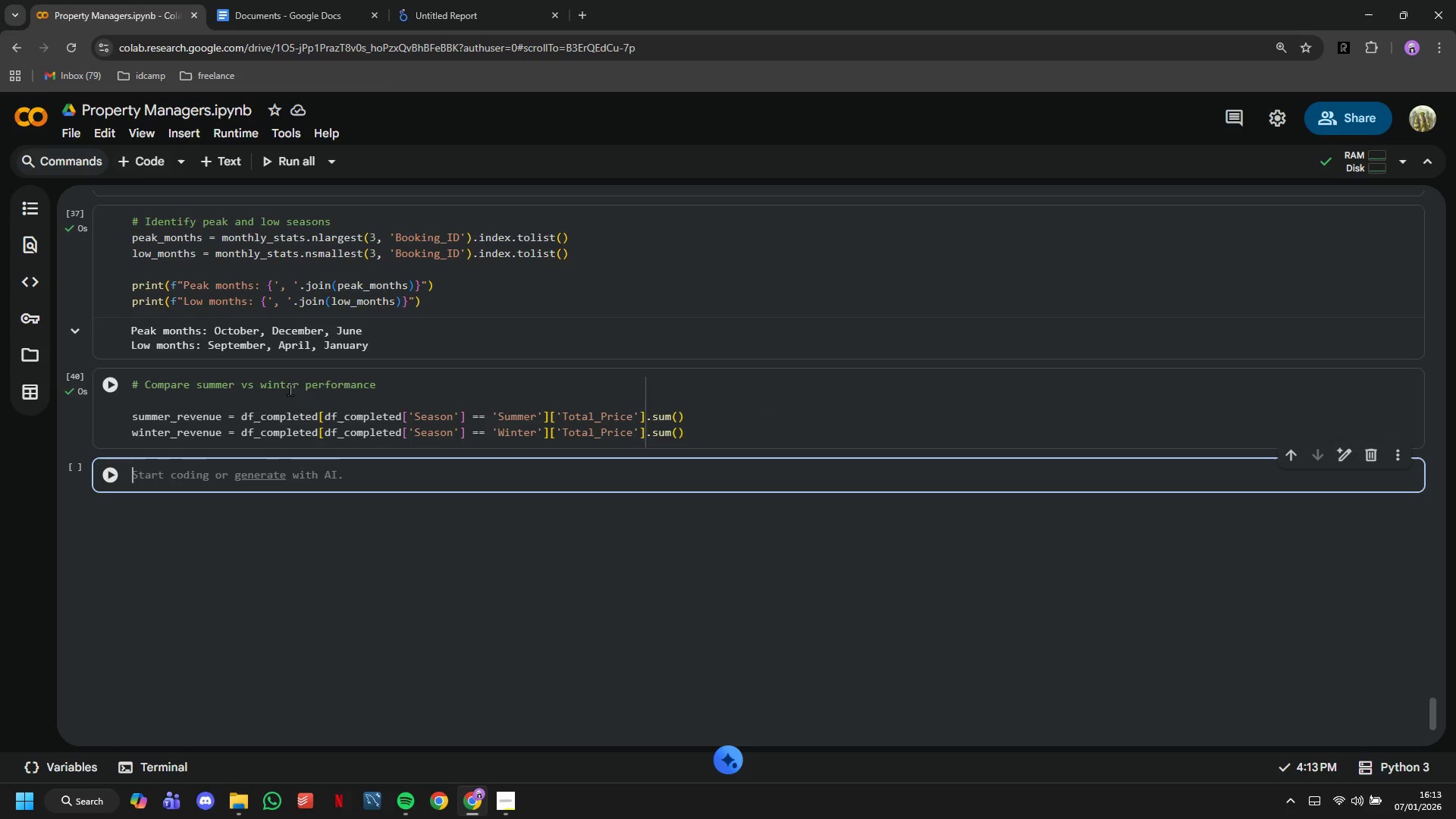 
type(summer)
 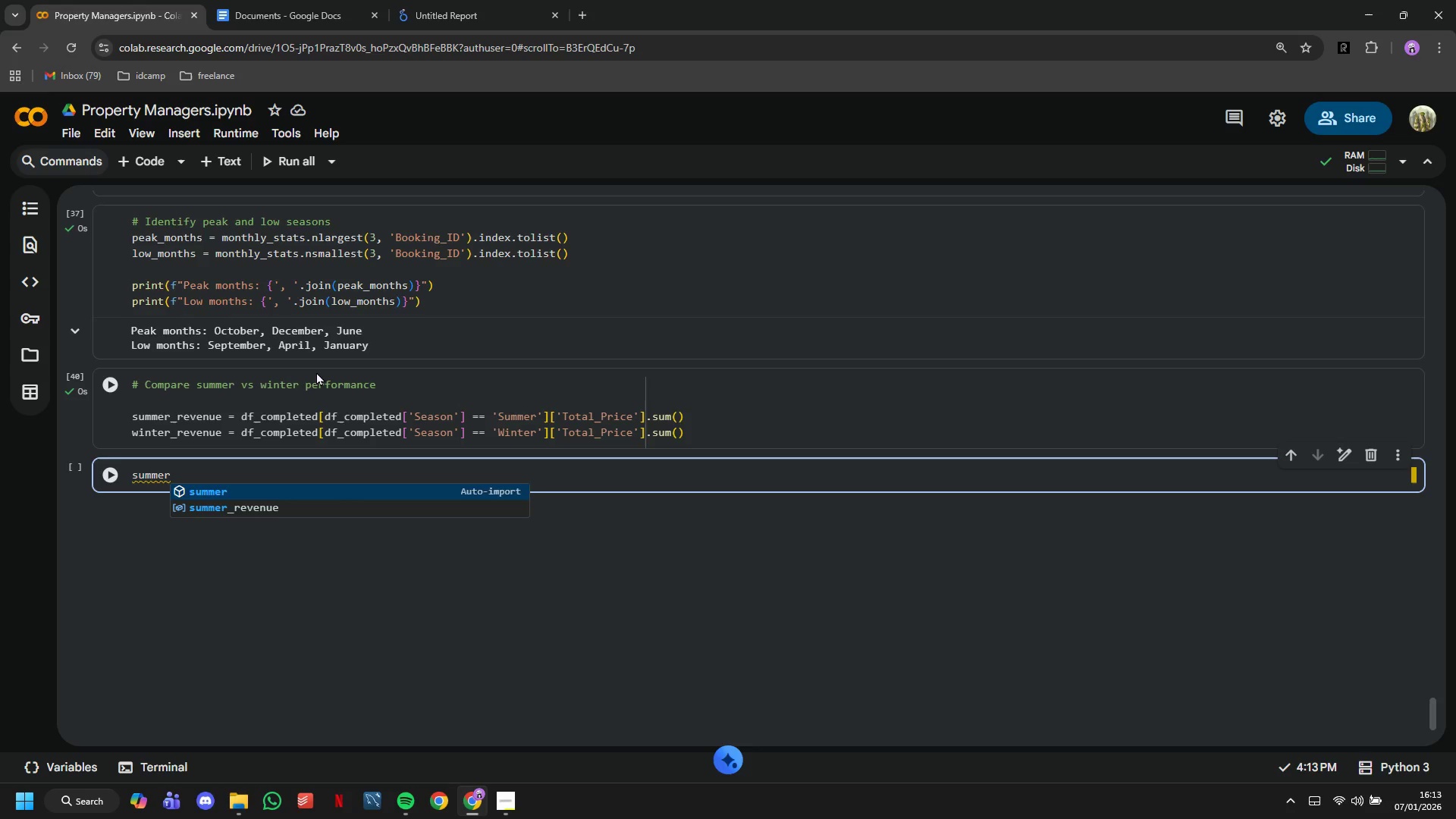 
key(ArrowDown)
 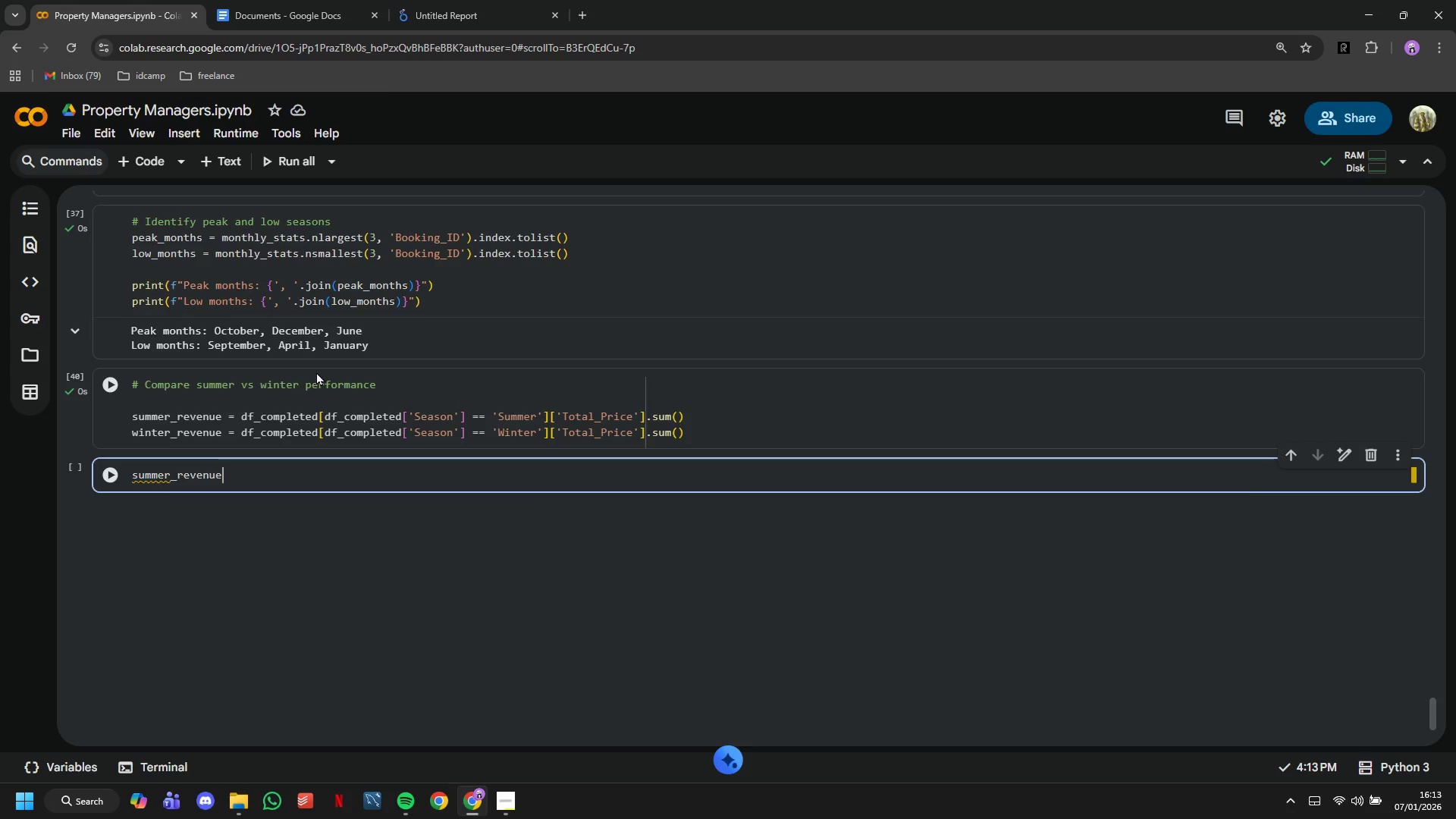 
key(Enter)
 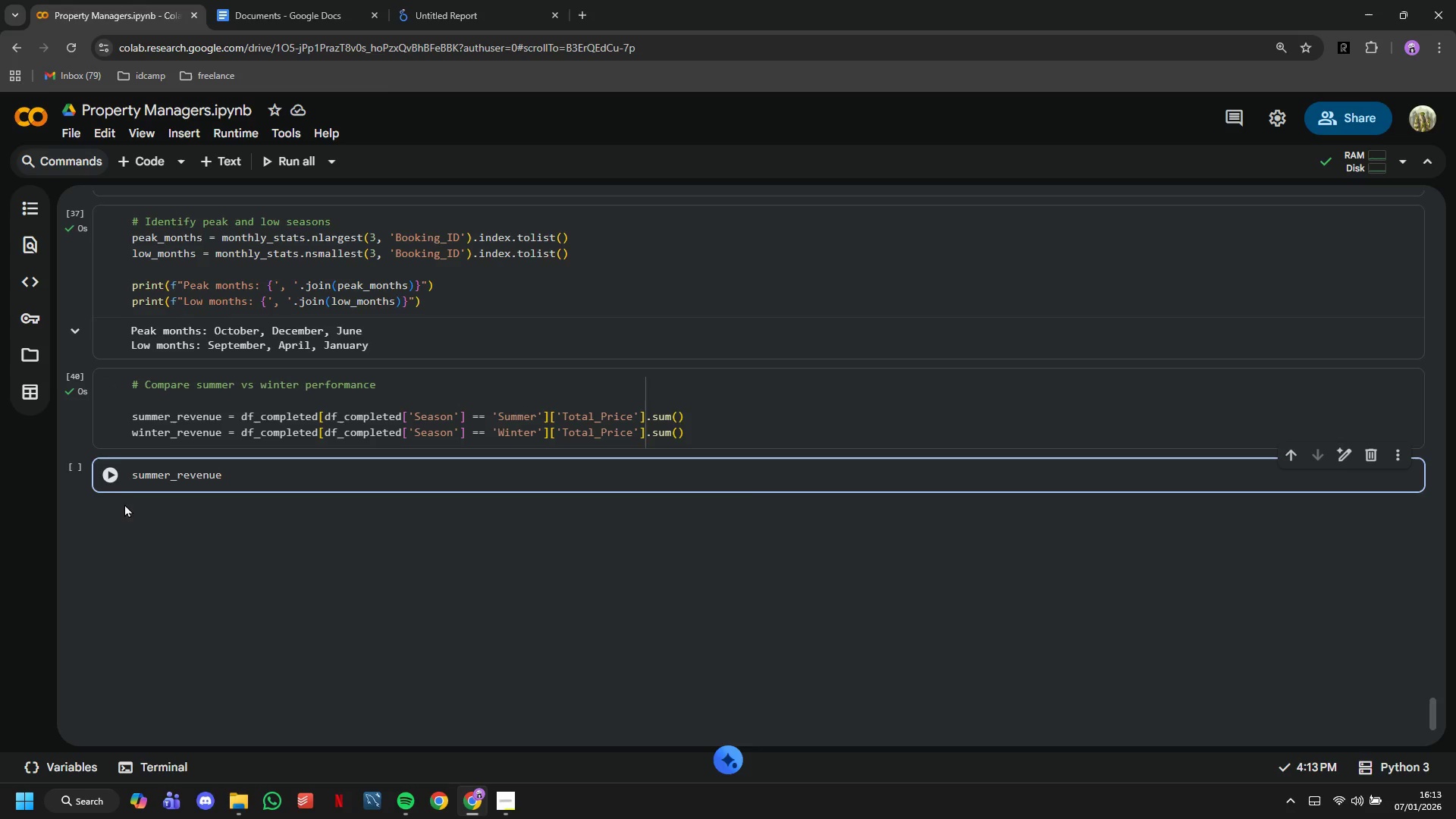 
left_click([116, 482])
 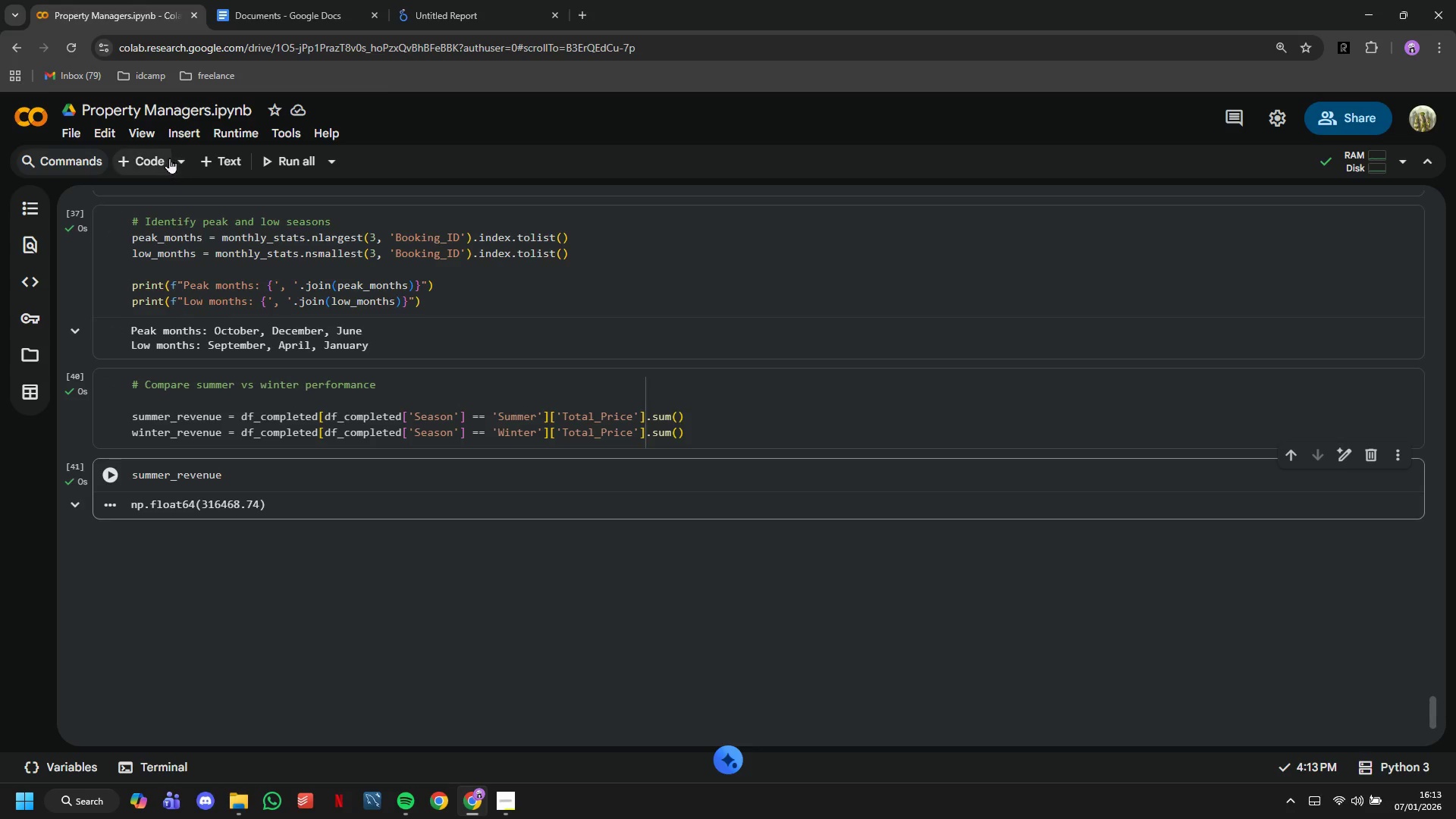 
left_click([167, 158])
 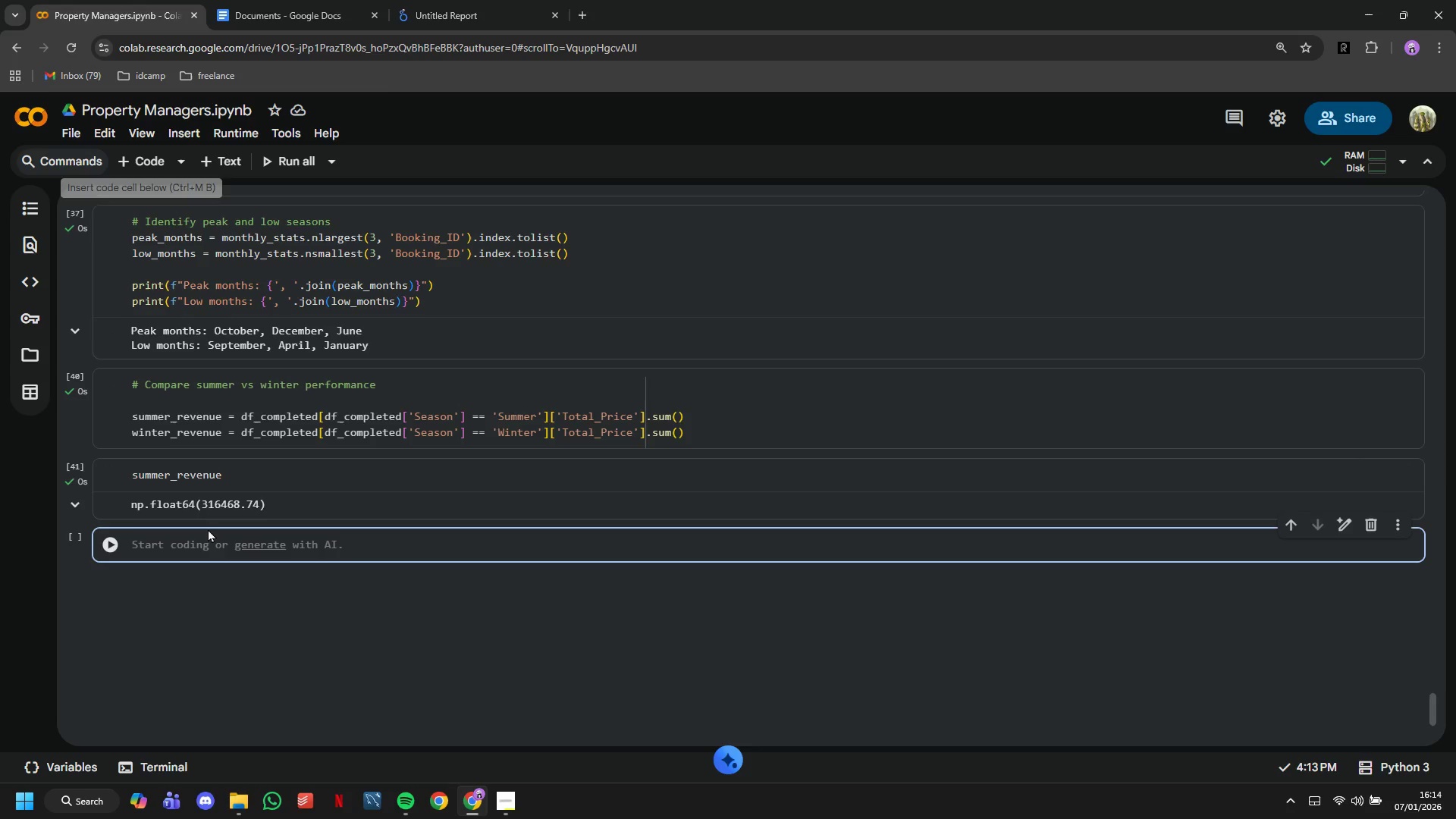 
type(wint)
 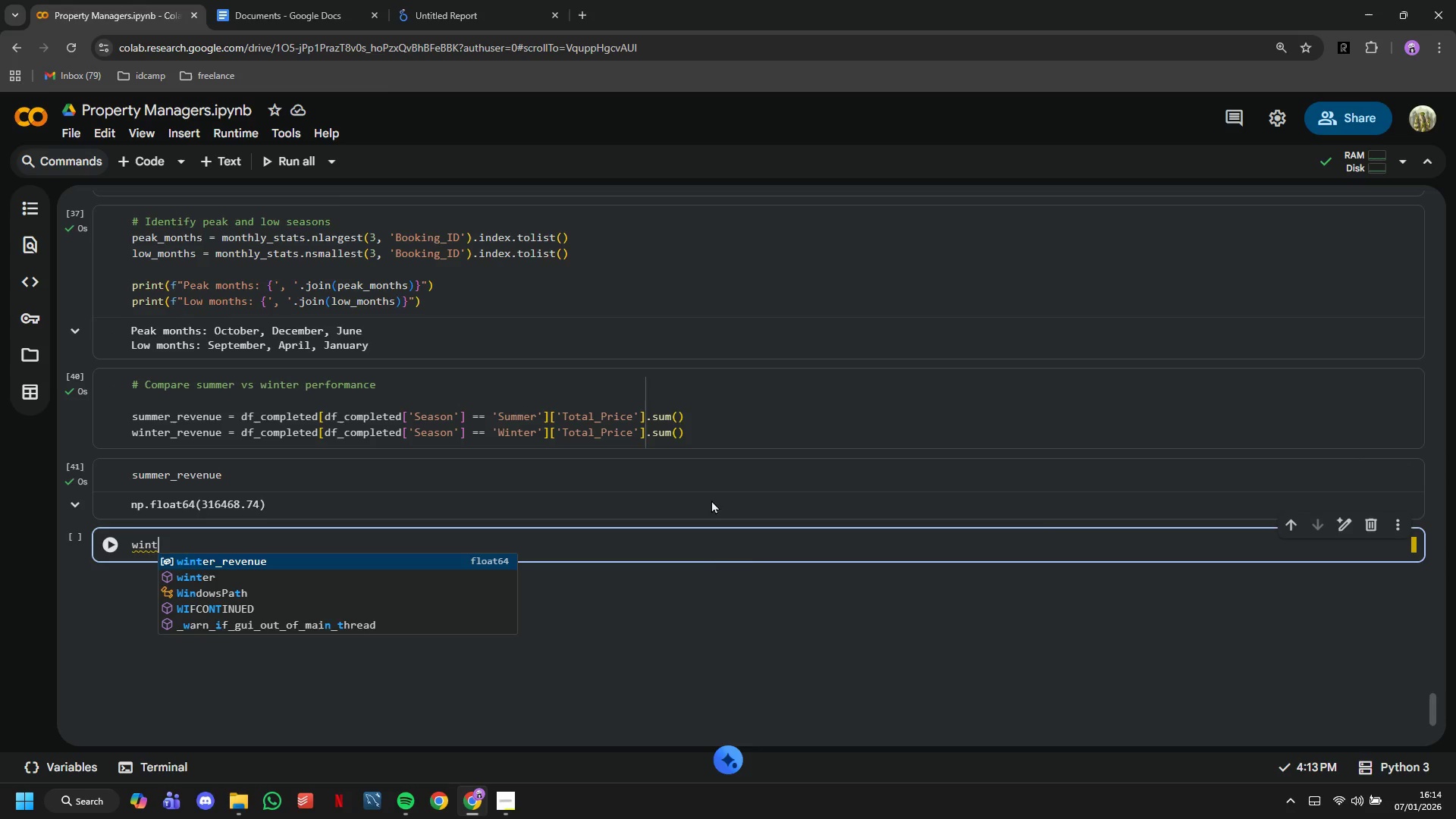 
mouse_move([1298, 521])
 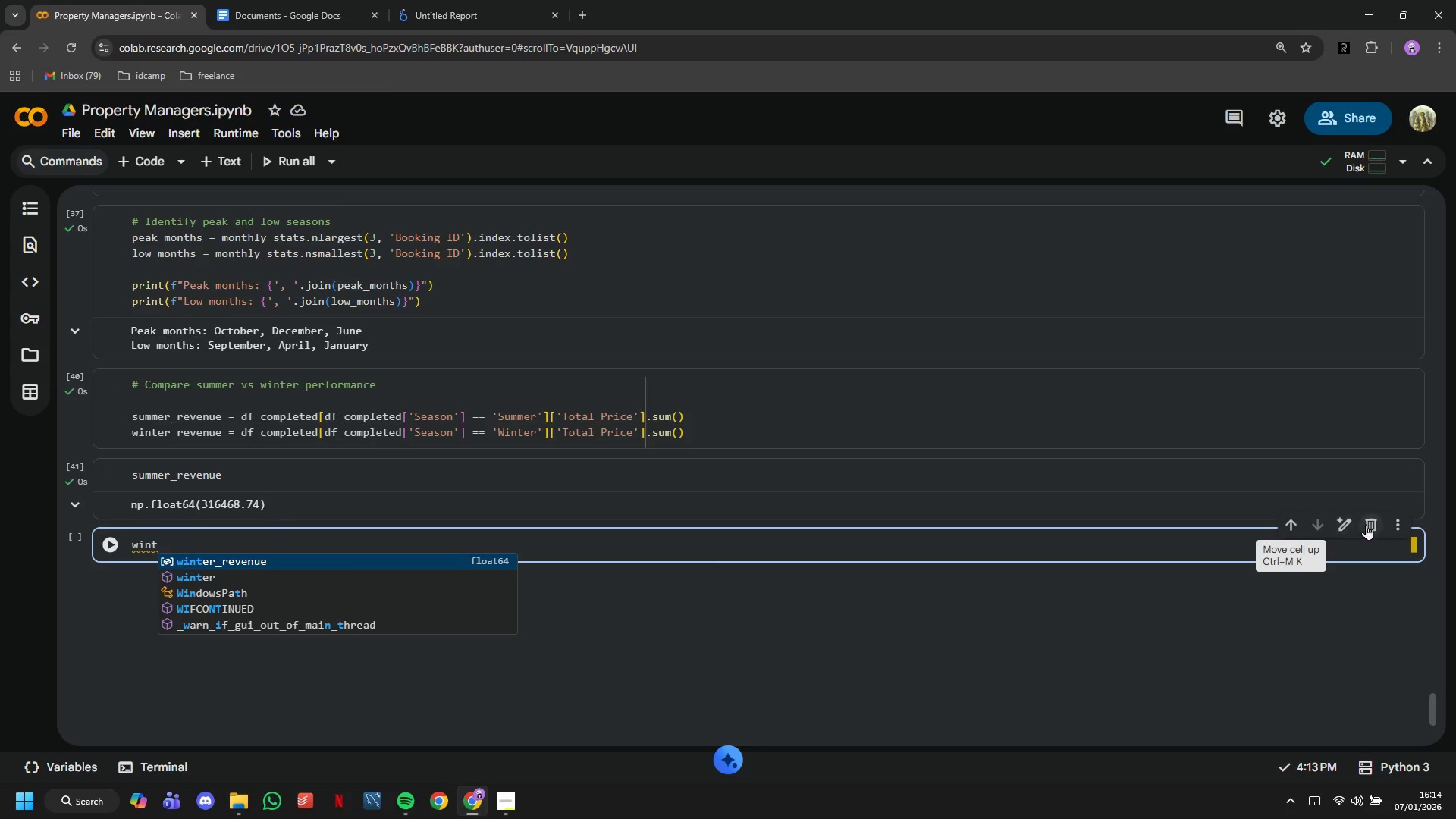 
left_click([1370, 524])
 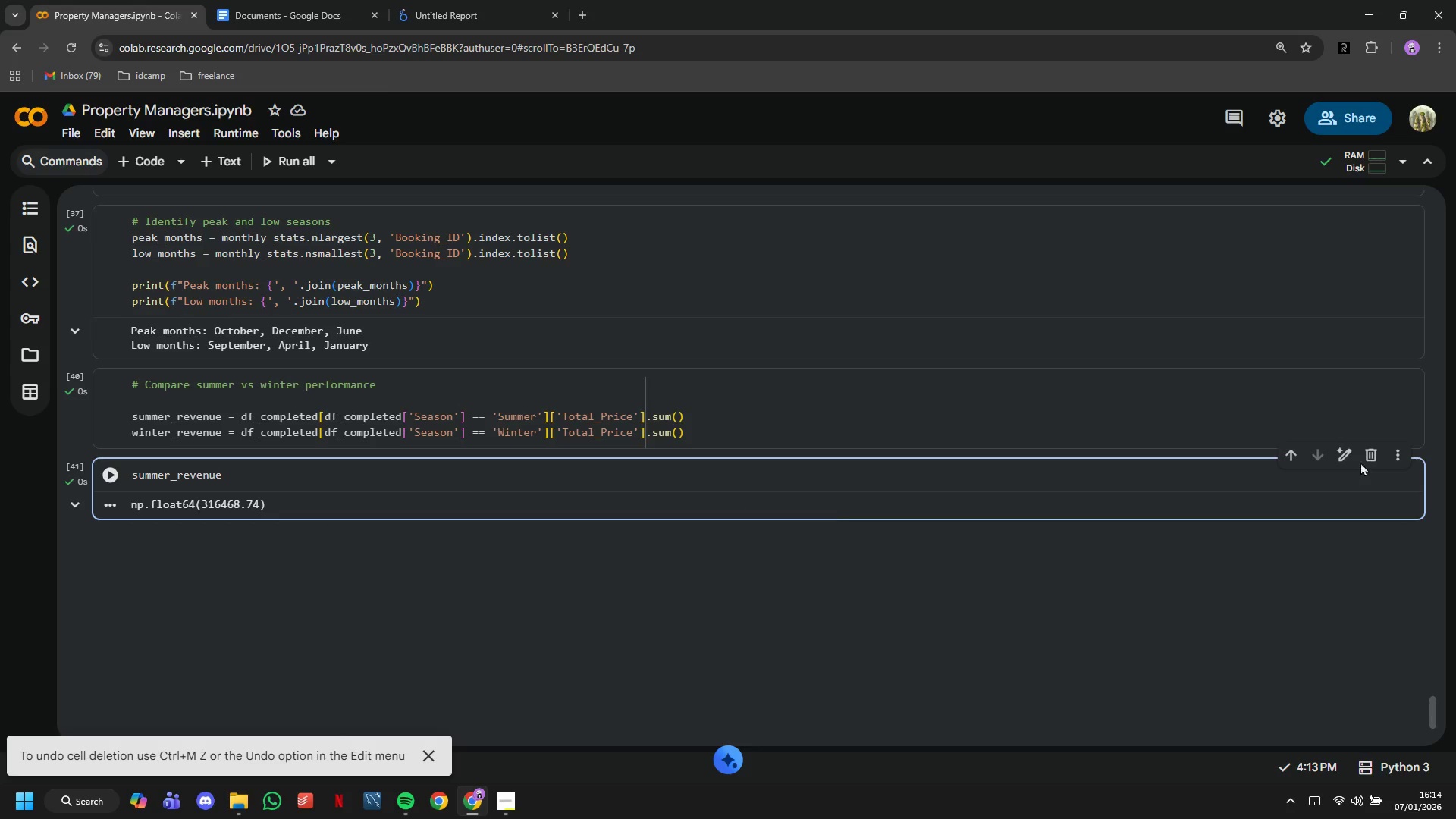 
left_click([1357, 453])
 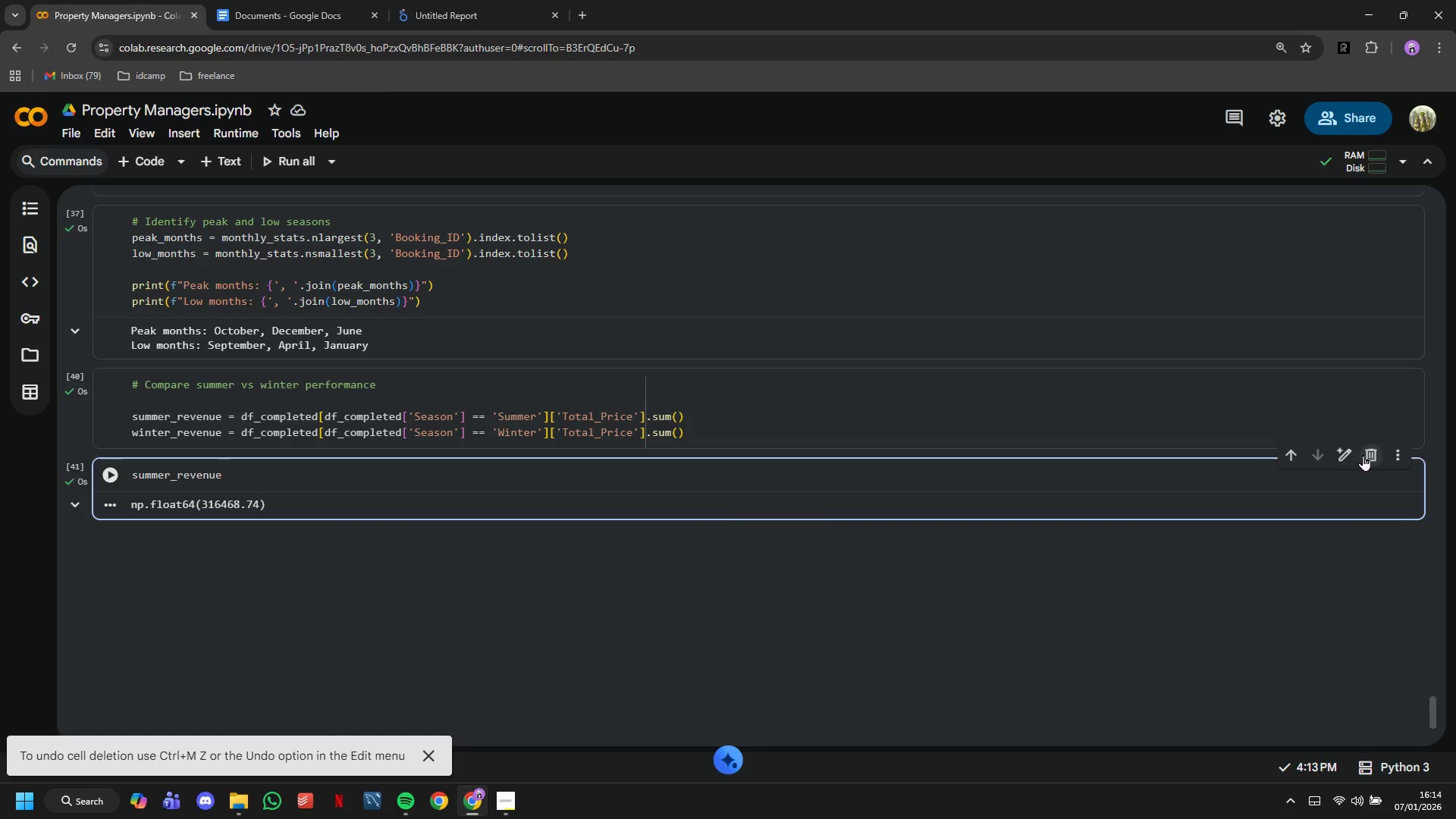 
left_click([1363, 455])
 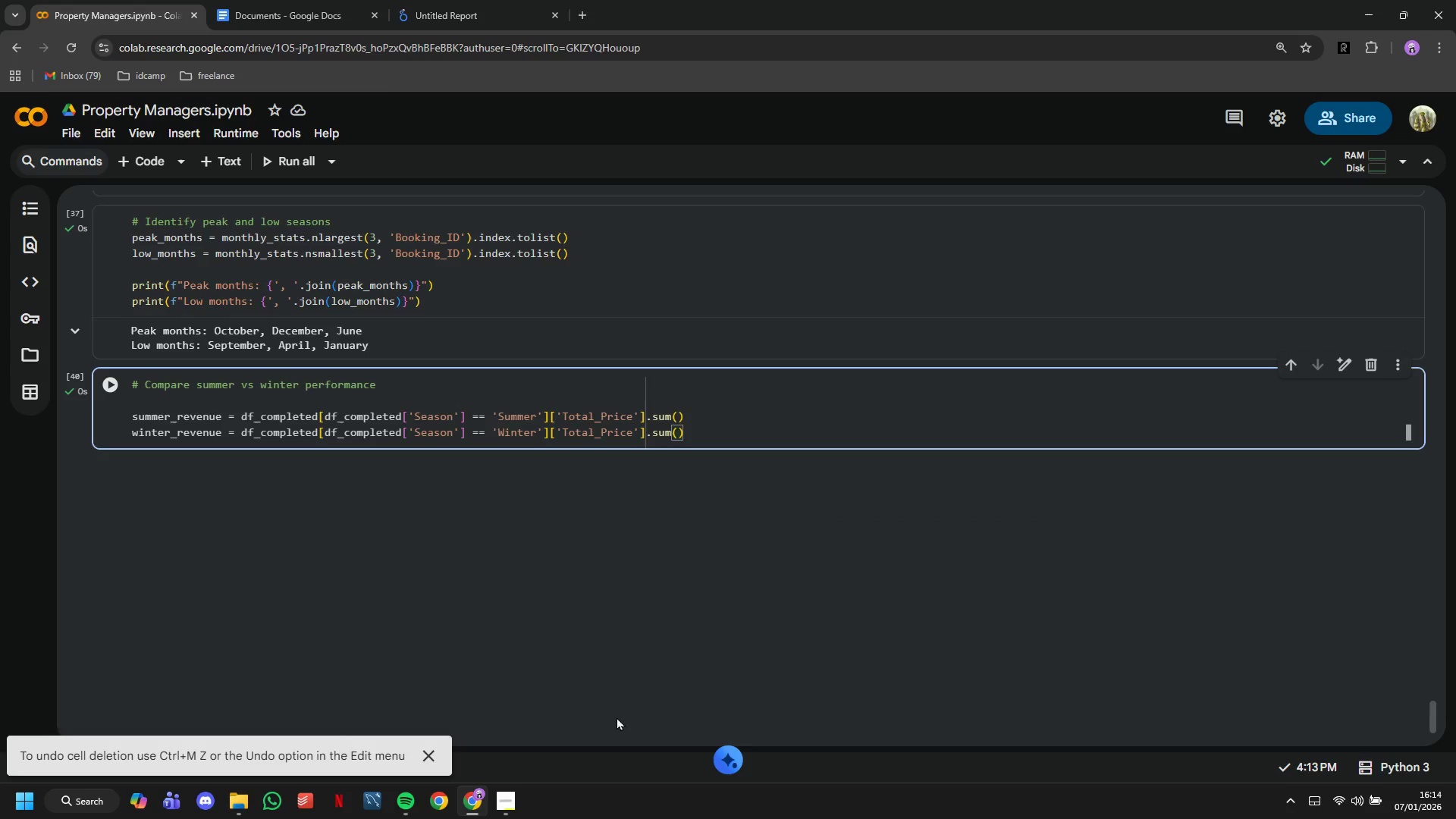 
left_click([513, 800])